 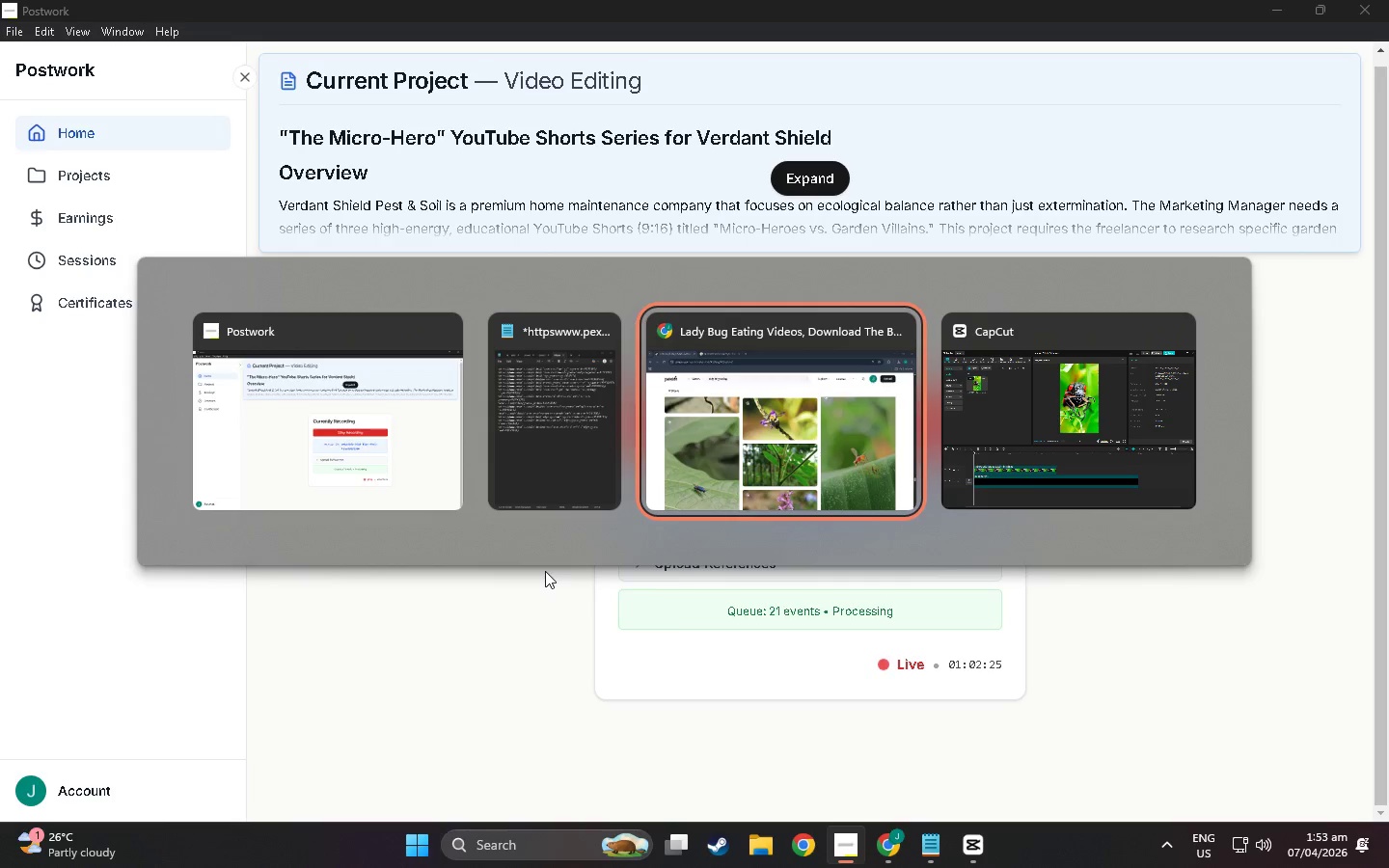 
scroll: coordinate [780, 535], scroll_direction: down, amount: 141.0
 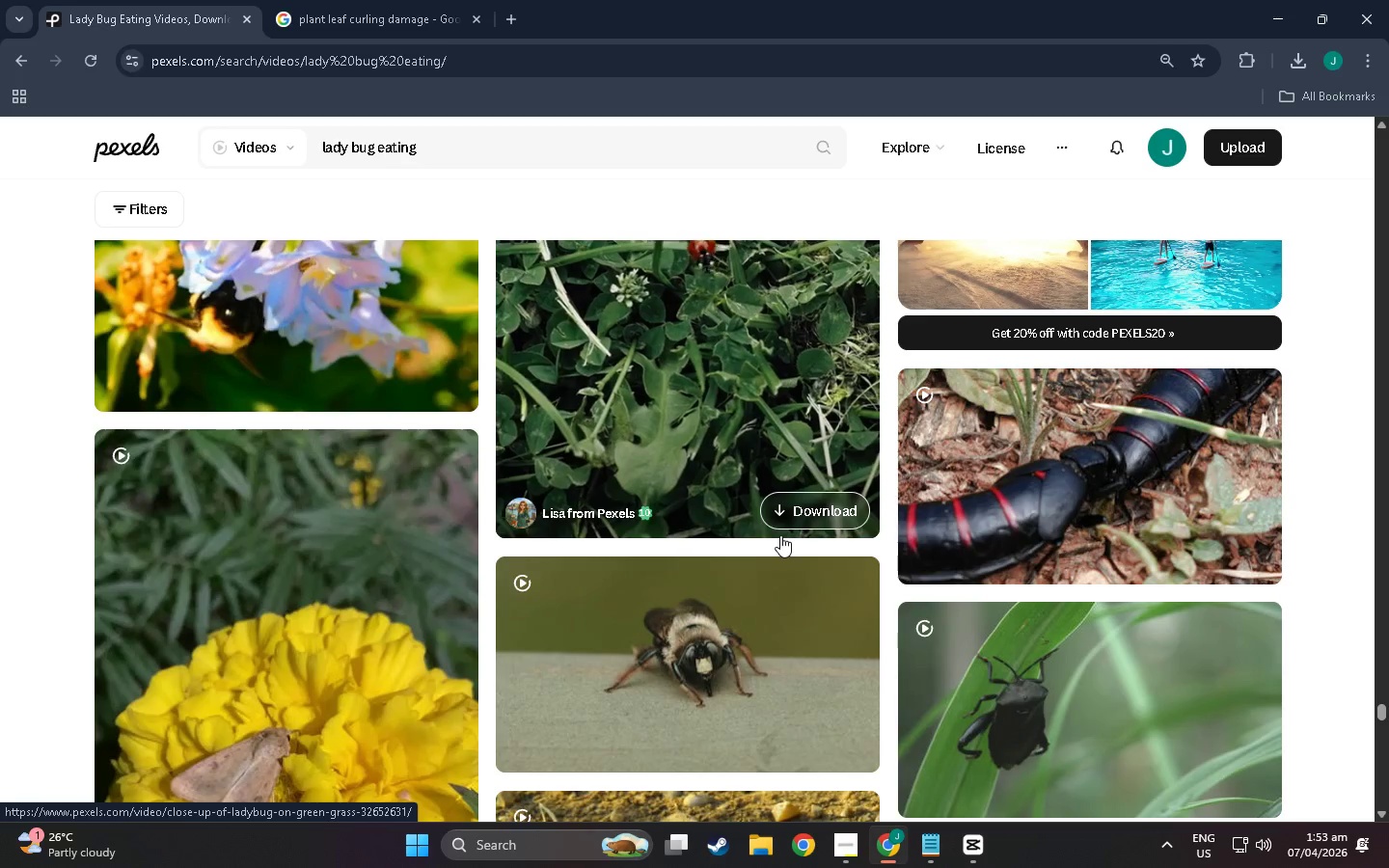 
scroll: coordinate [783, 537], scroll_direction: down, amount: 42.0
 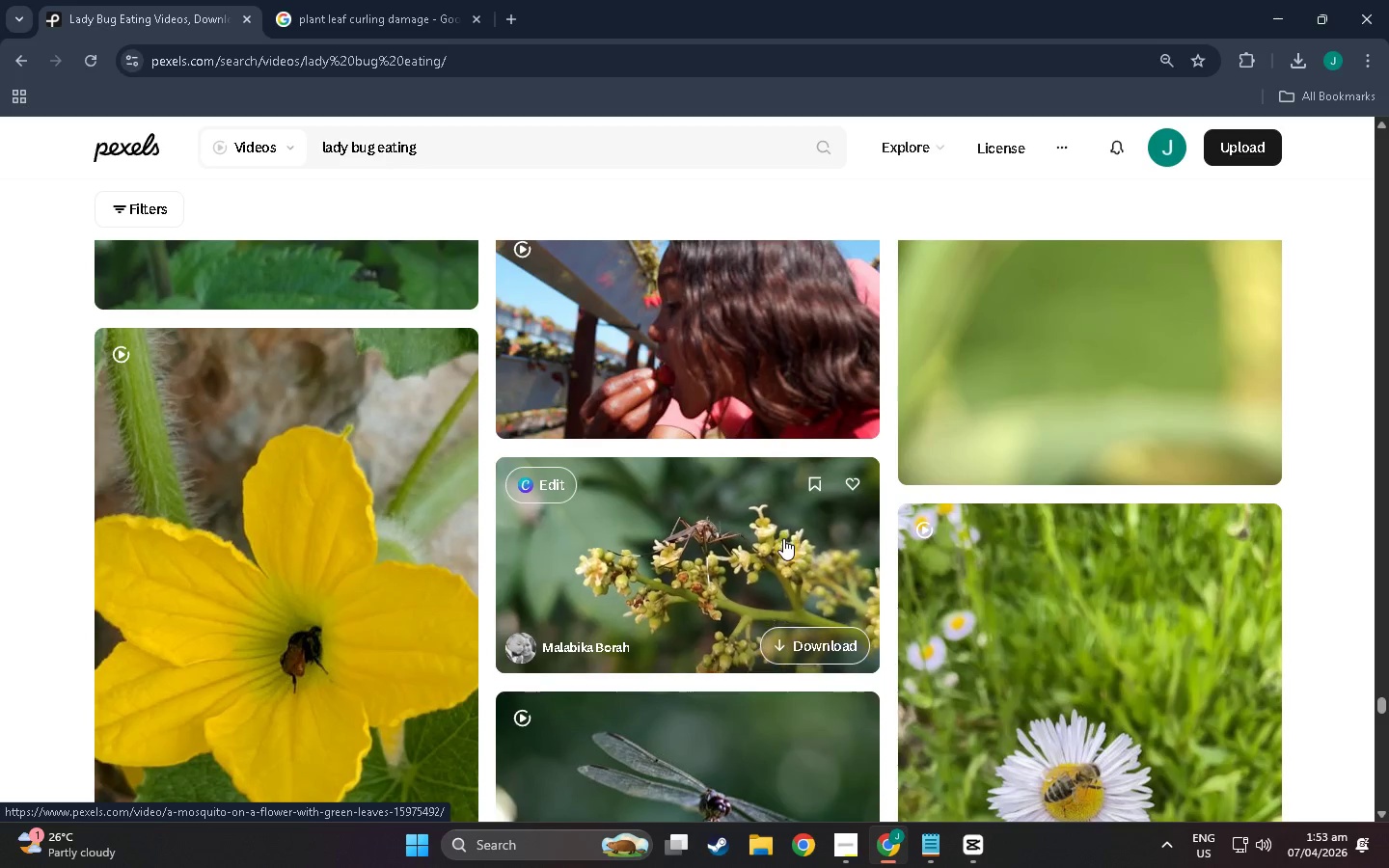 
scroll: coordinate [817, 471], scroll_direction: down, amount: 21.0
 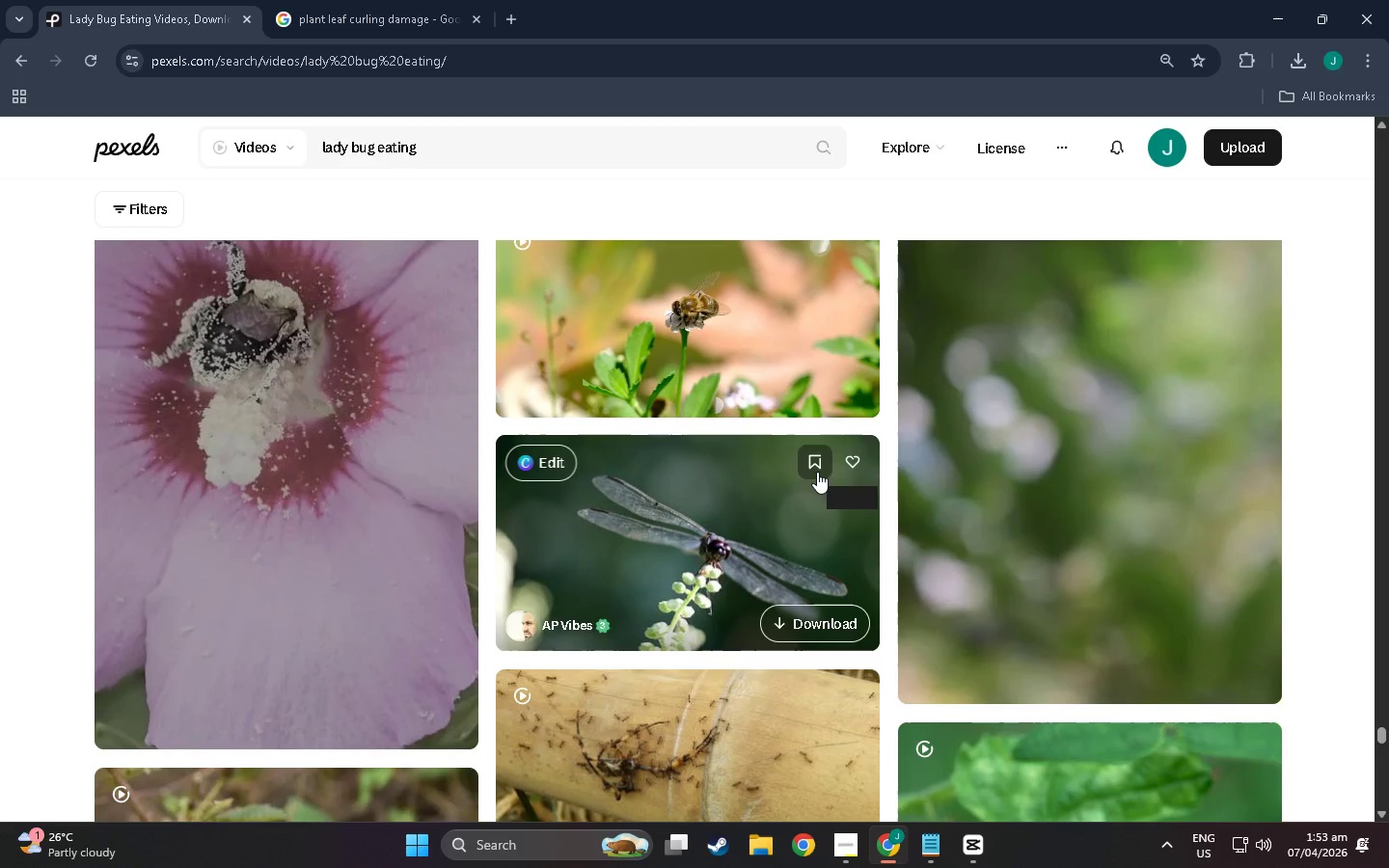 
scroll: coordinate [817, 472], scroll_direction: down, amount: 9.0
 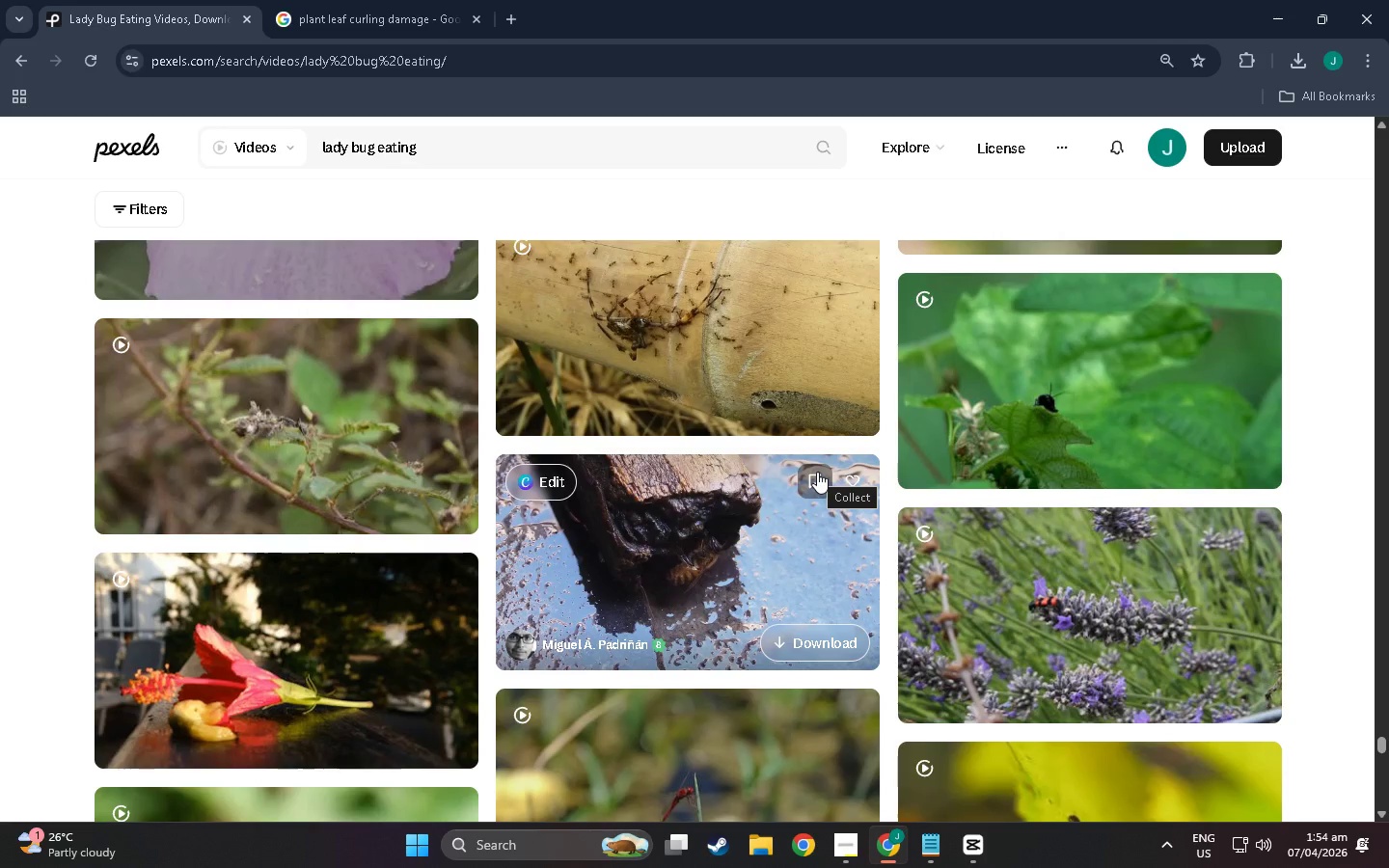 
wait(5.39)
 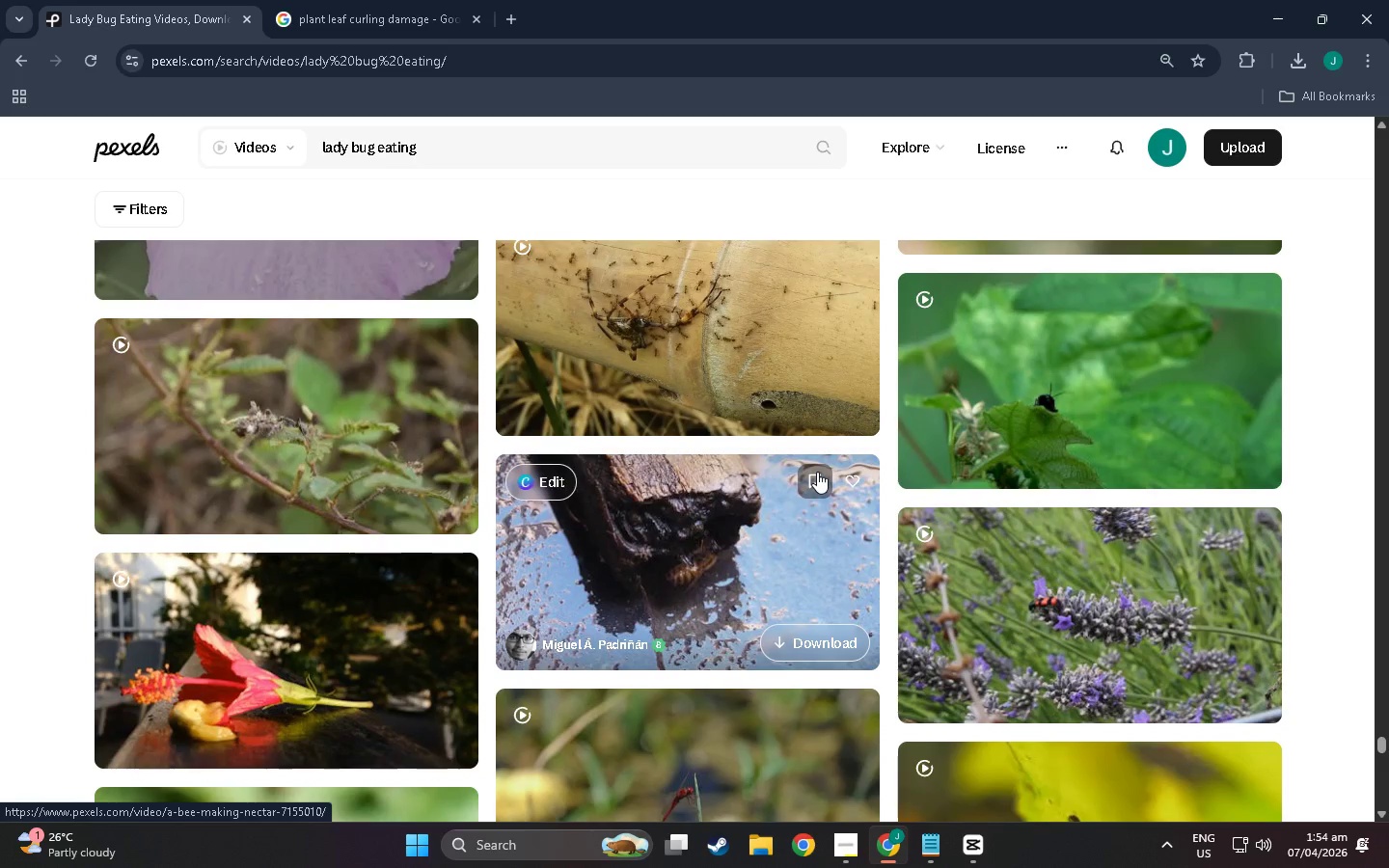 
scroll: coordinate [806, 517], scroll_direction: down, amount: 112.0
 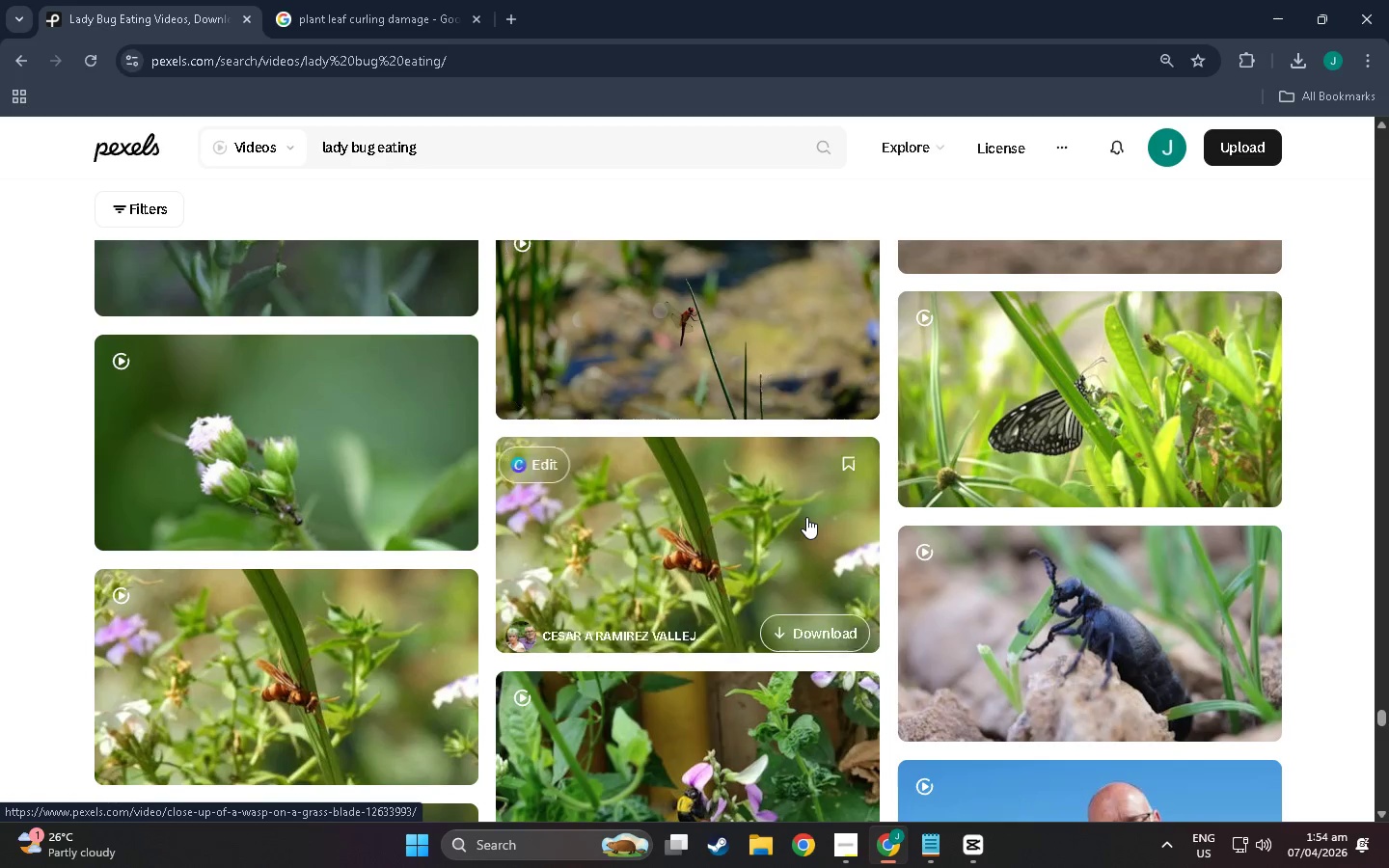 
scroll: coordinate [537, 613], scroll_direction: down, amount: 339.0
 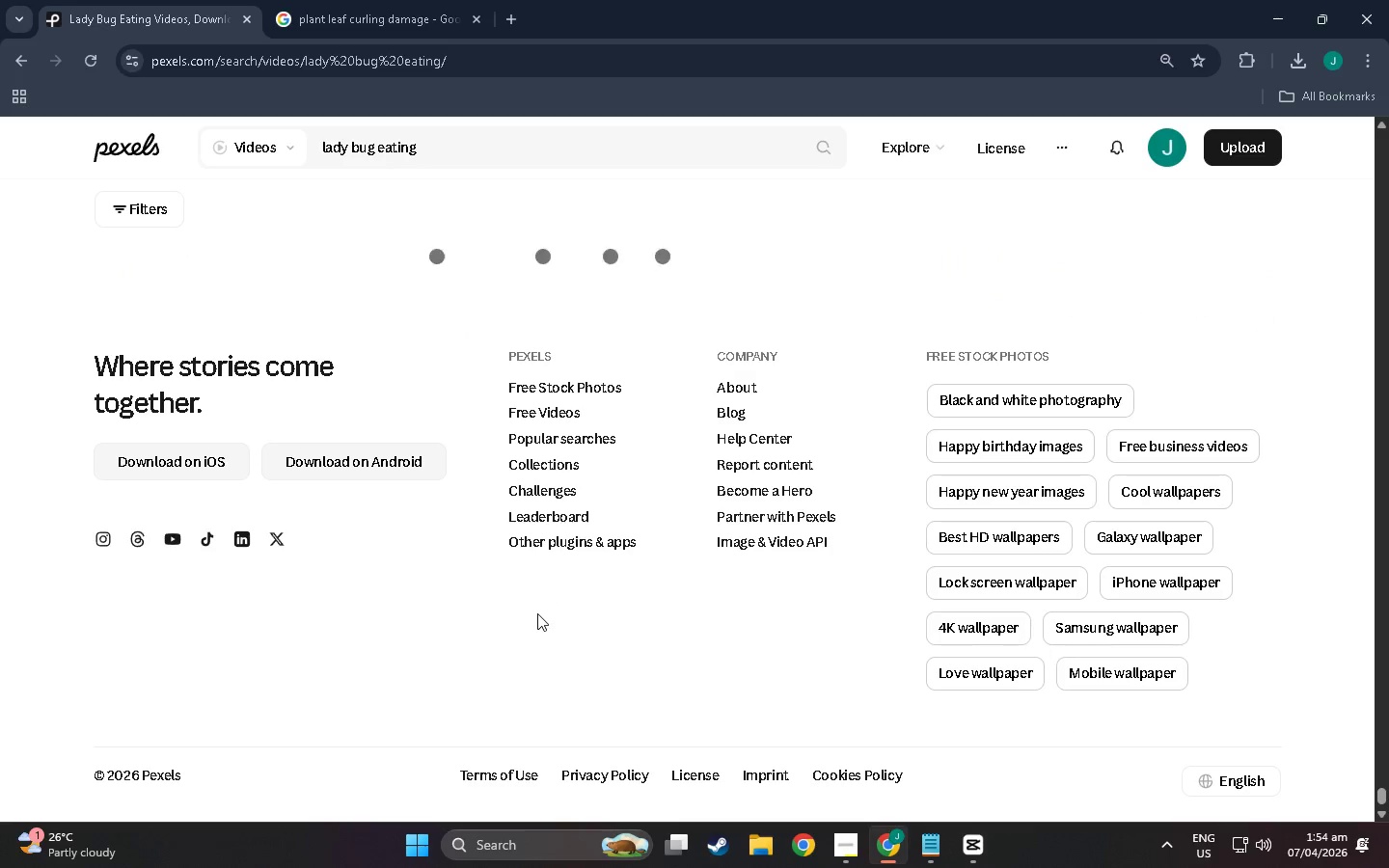 
scroll: coordinate [519, 572], scroll_direction: down, amount: 13.0
 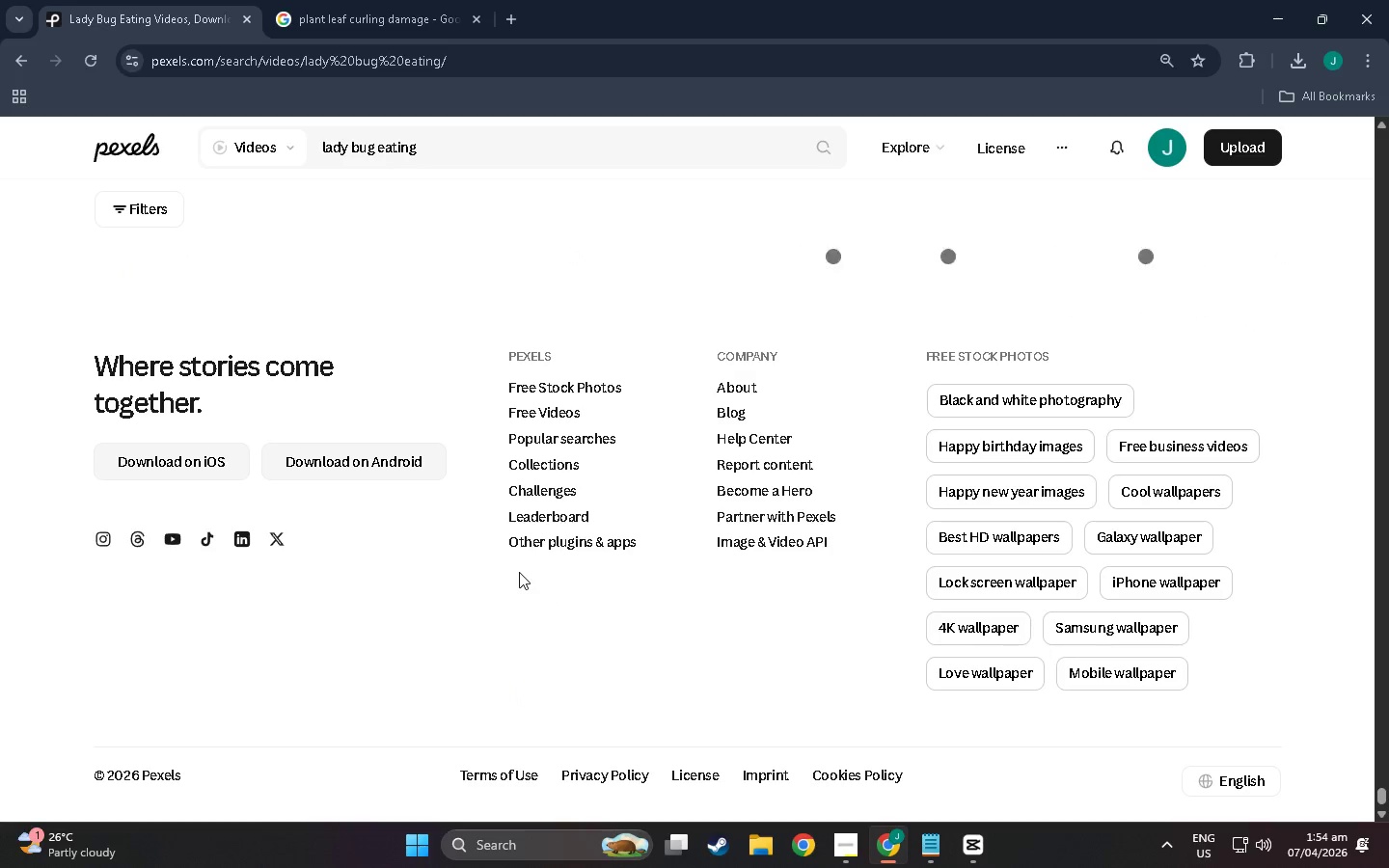 
scroll: coordinate [611, 537], scroll_direction: up, amount: 17.0
 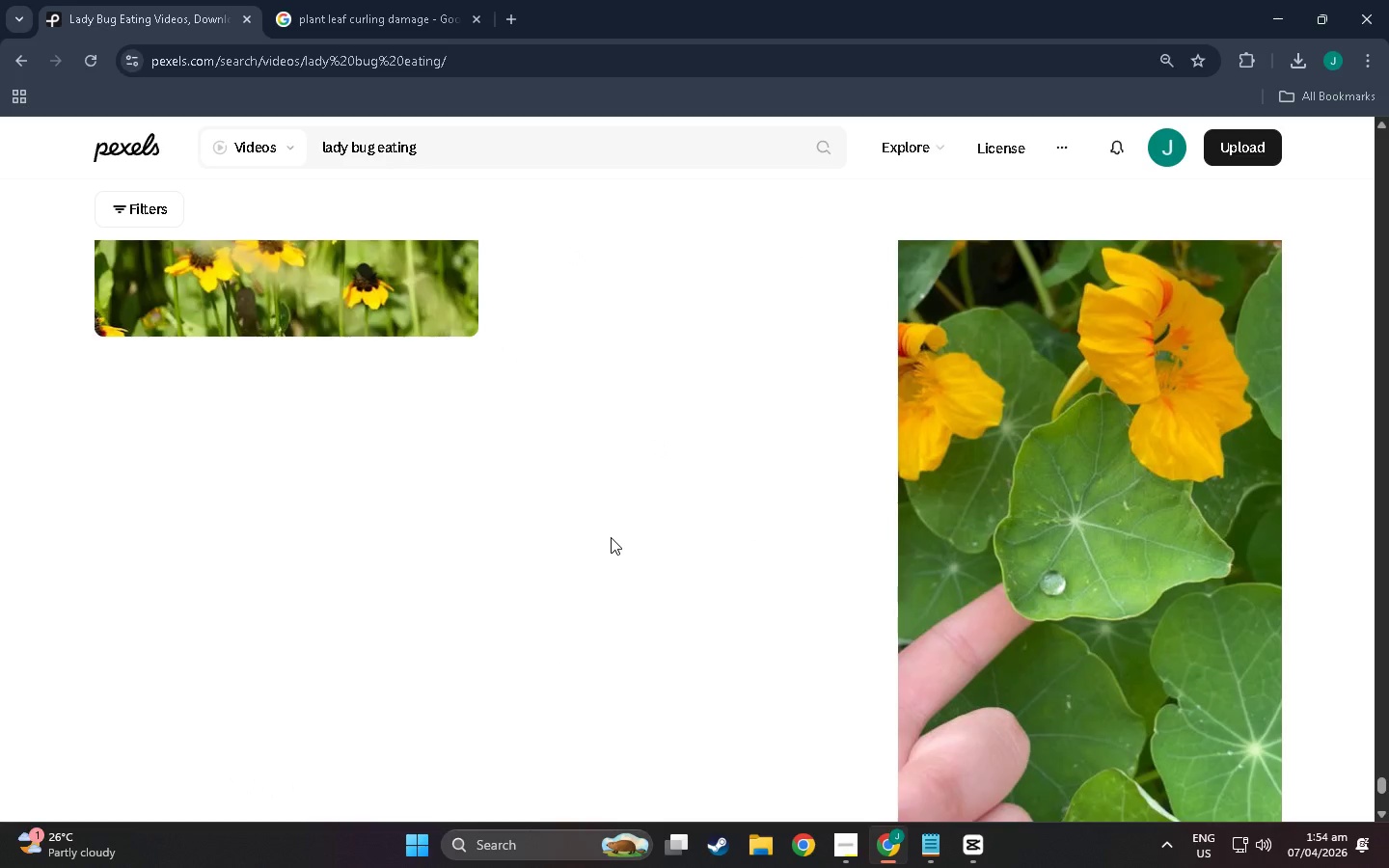 
scroll: coordinate [507, 556], scroll_direction: down, amount: 27.0
 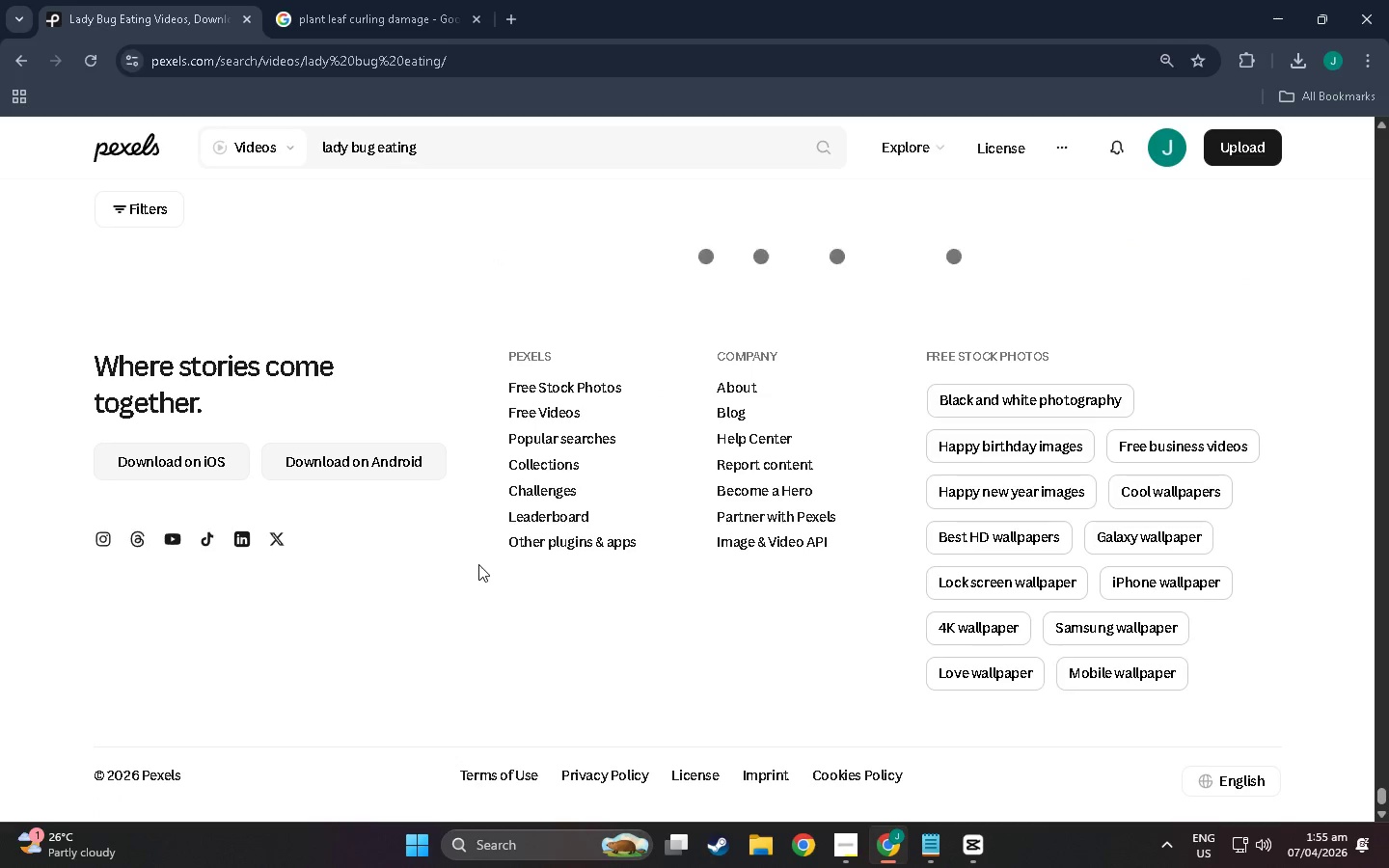 
wait(9.77)
 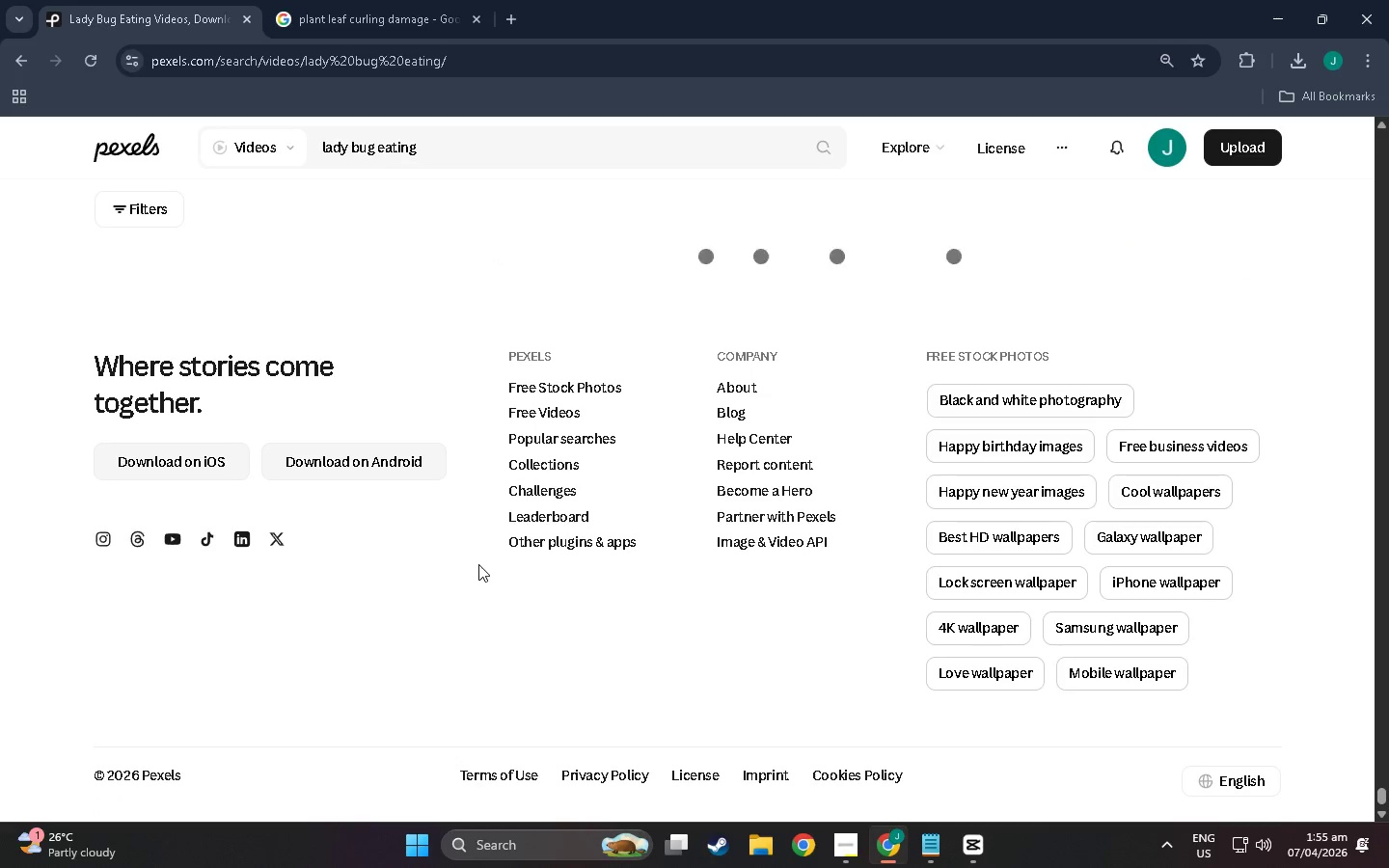 
scroll: coordinate [484, 430], scroll_direction: up, amount: 27.0
 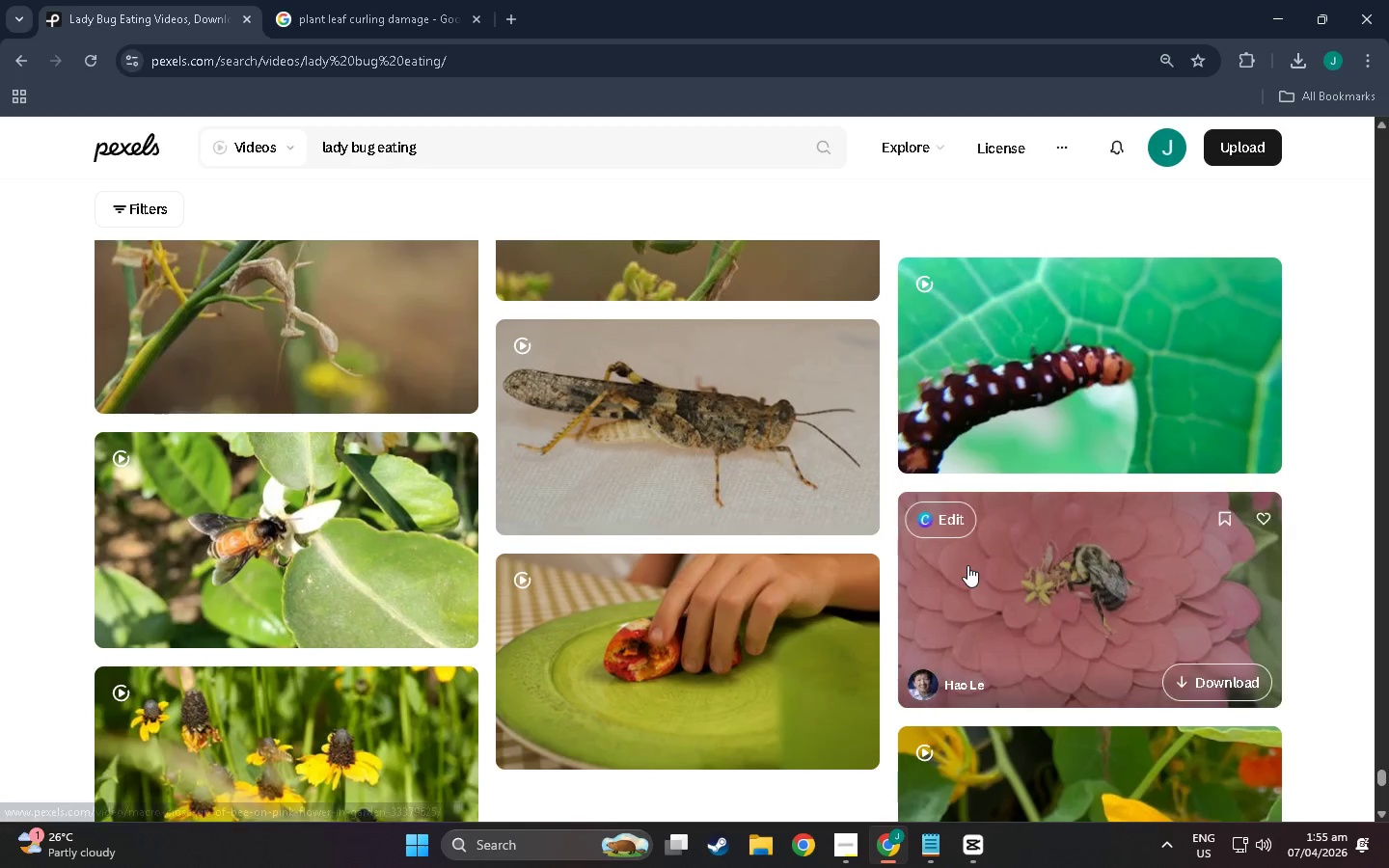 
mouse_move([689, 526])
 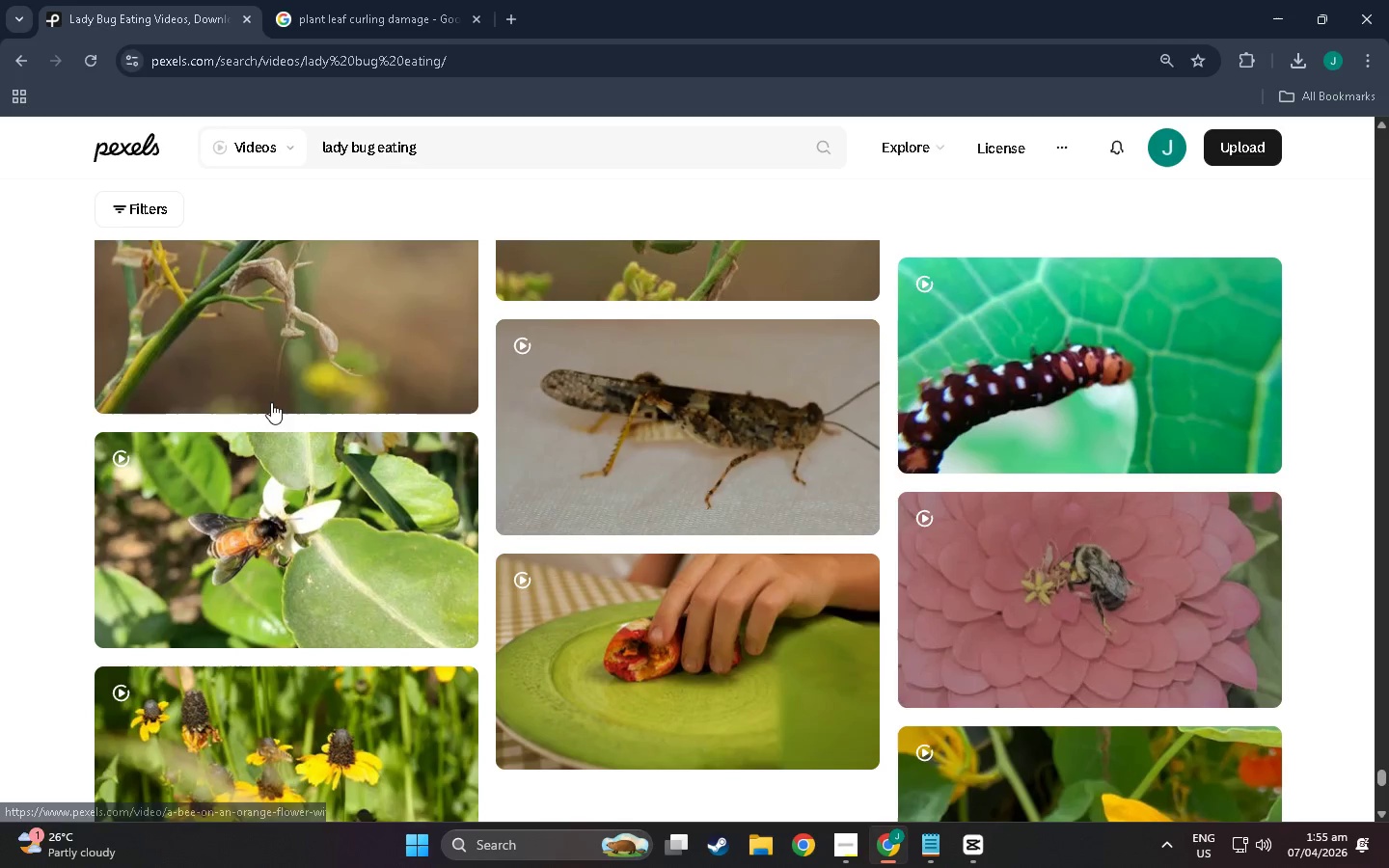 
mouse_move([495, 370])
 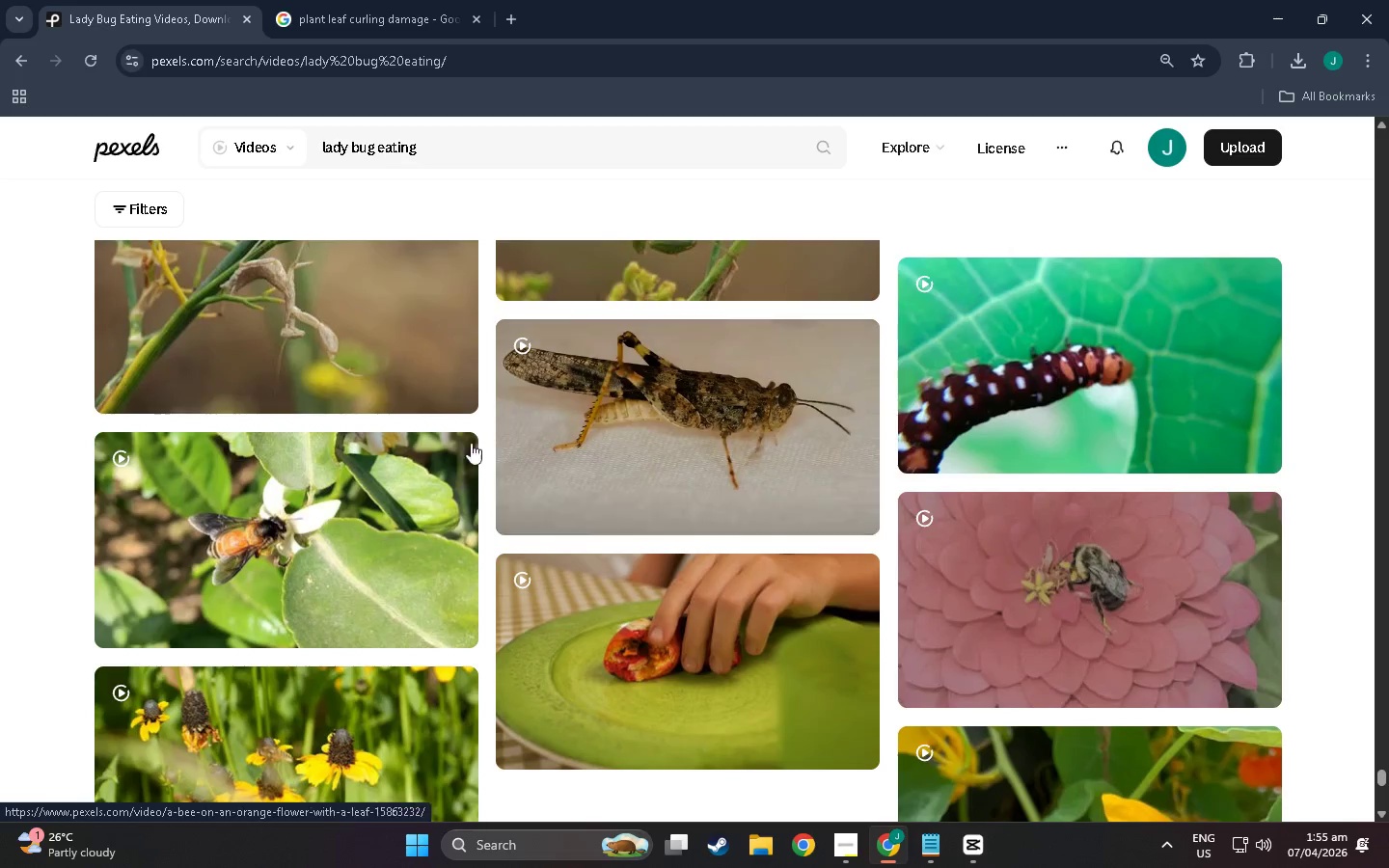 
scroll: coordinate [468, 464], scroll_direction: down, amount: 8.0
 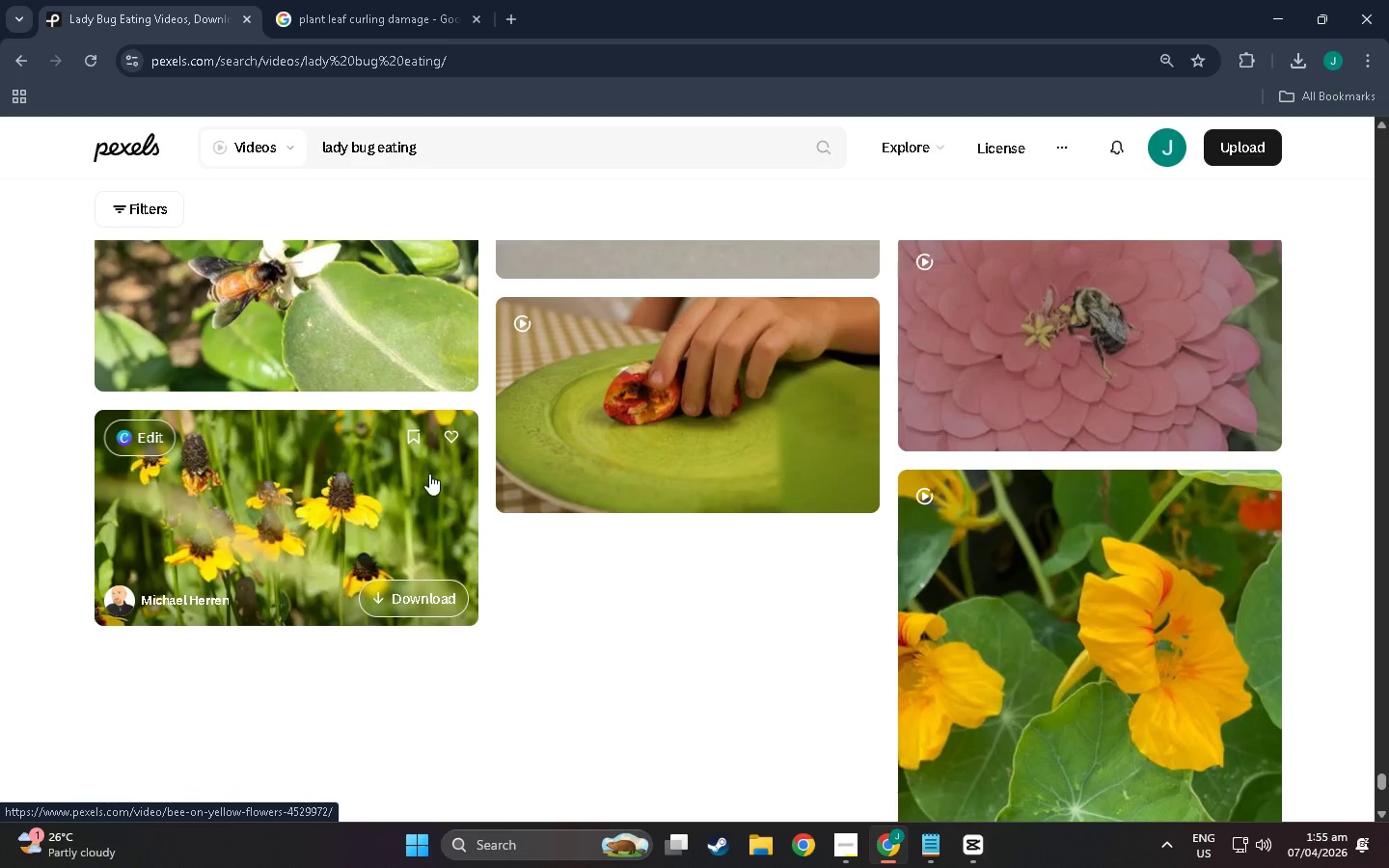 
scroll: coordinate [838, 534], scroll_direction: up, amount: 53.0
 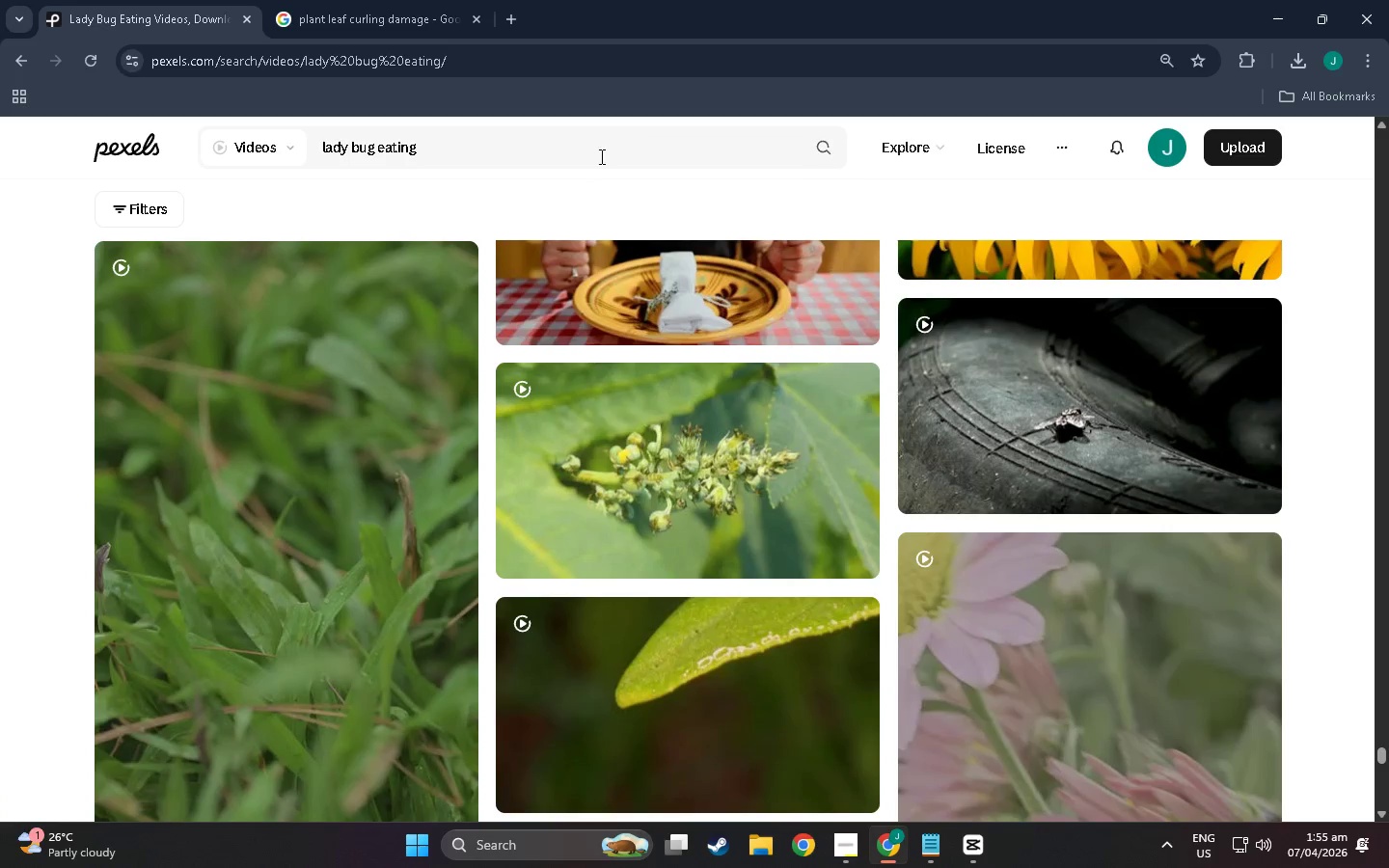 
left_click([550, 143])
 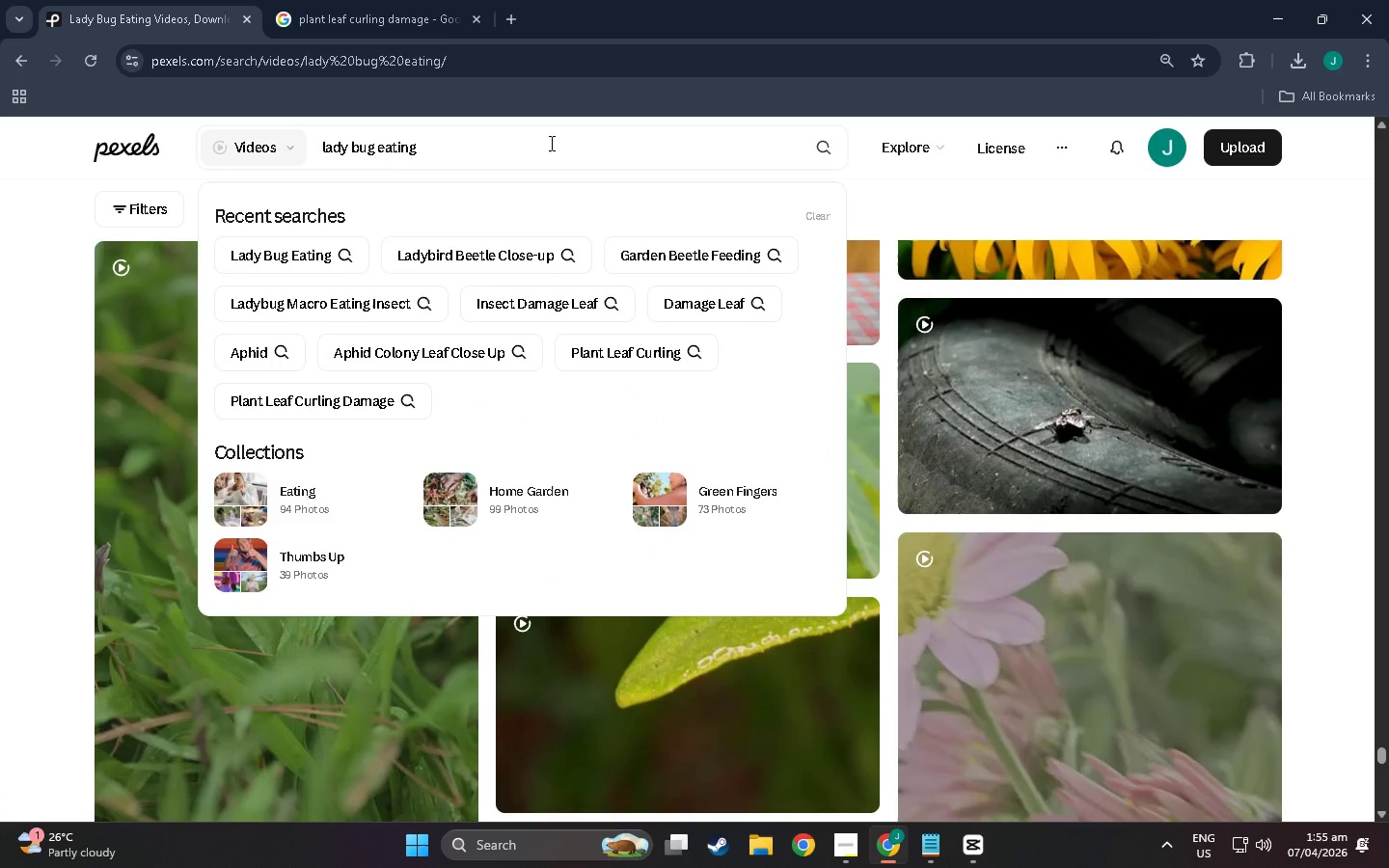 
key(Backspace)
 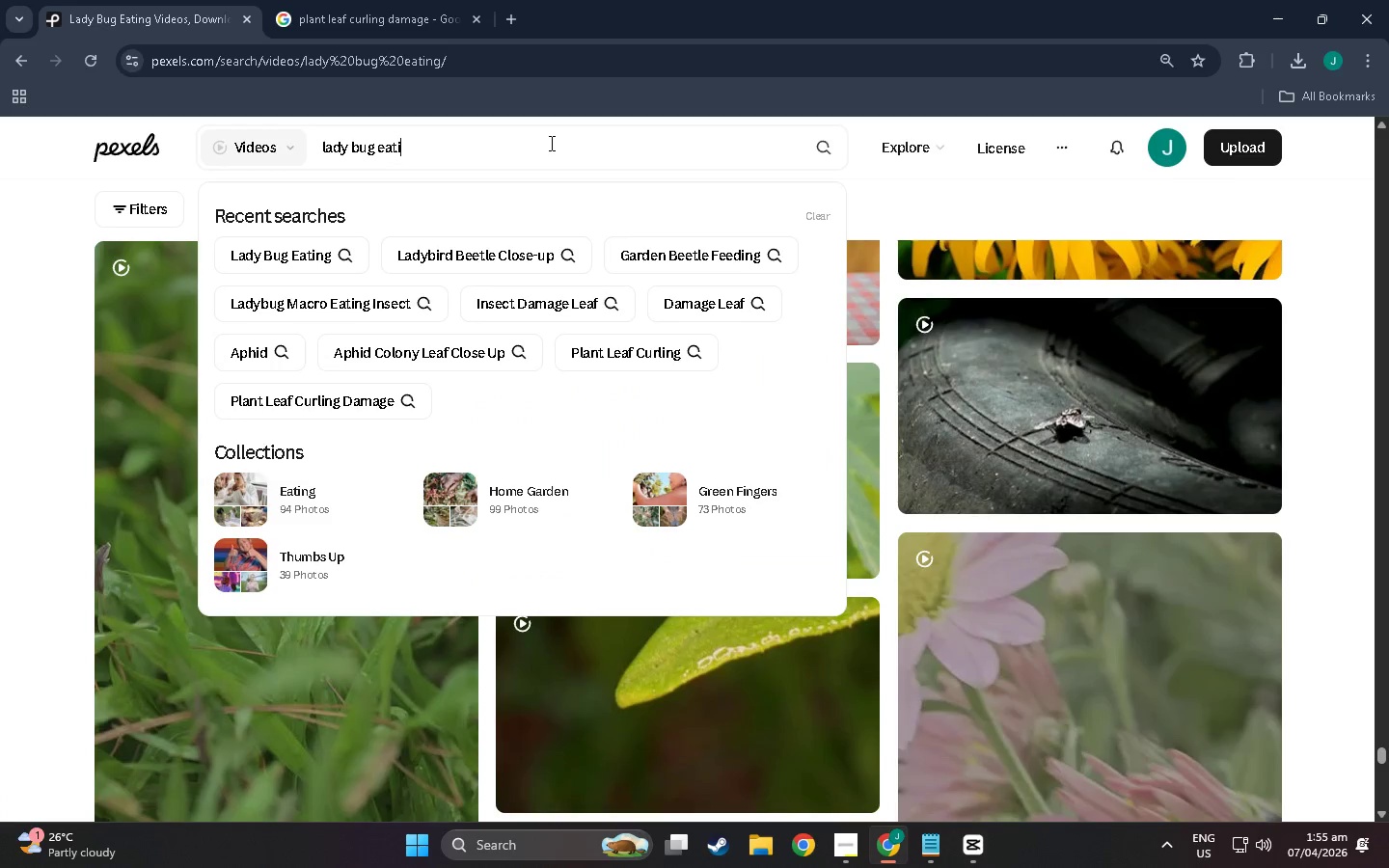 
key(Backspace)
 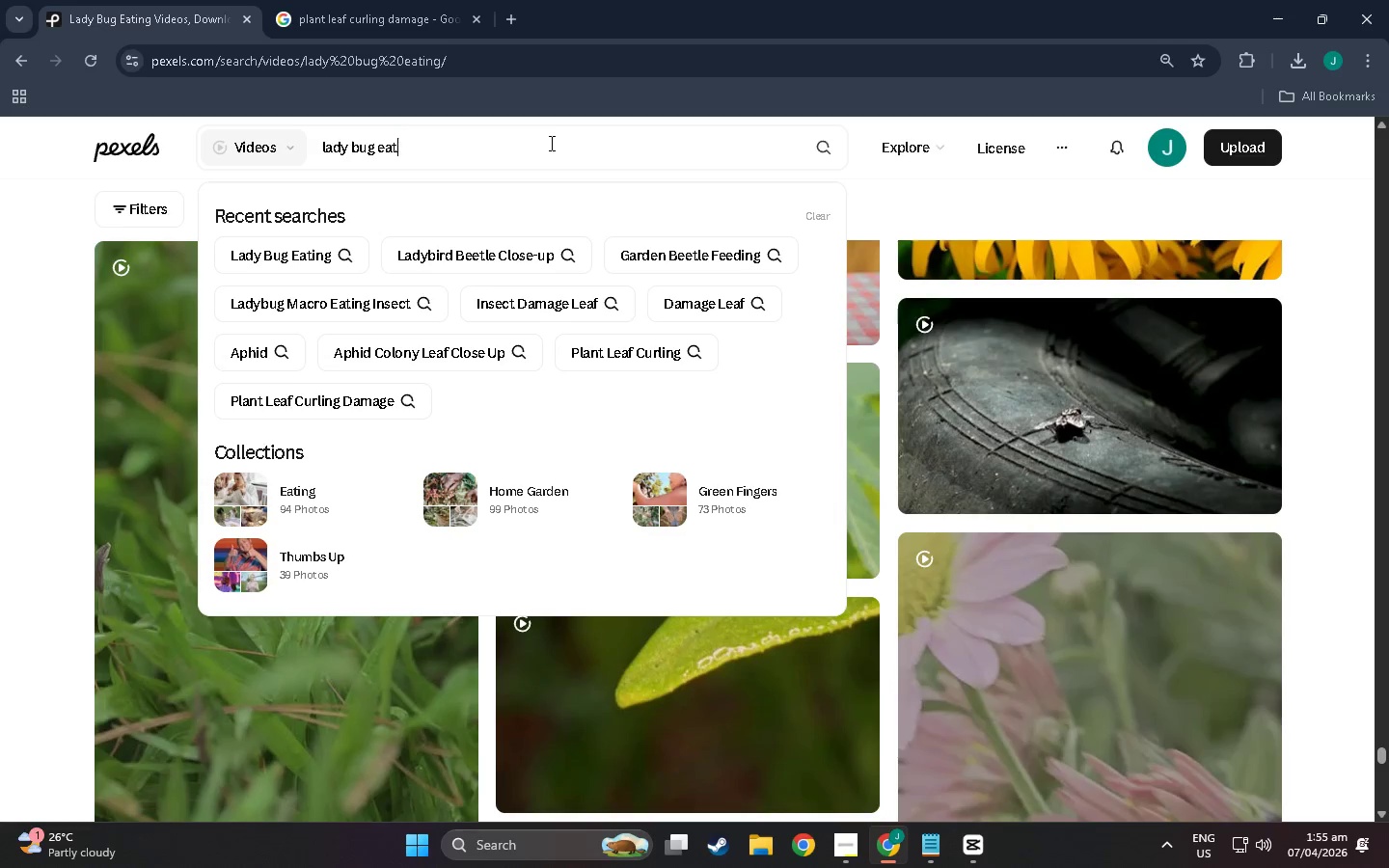 
key(Backspace)
 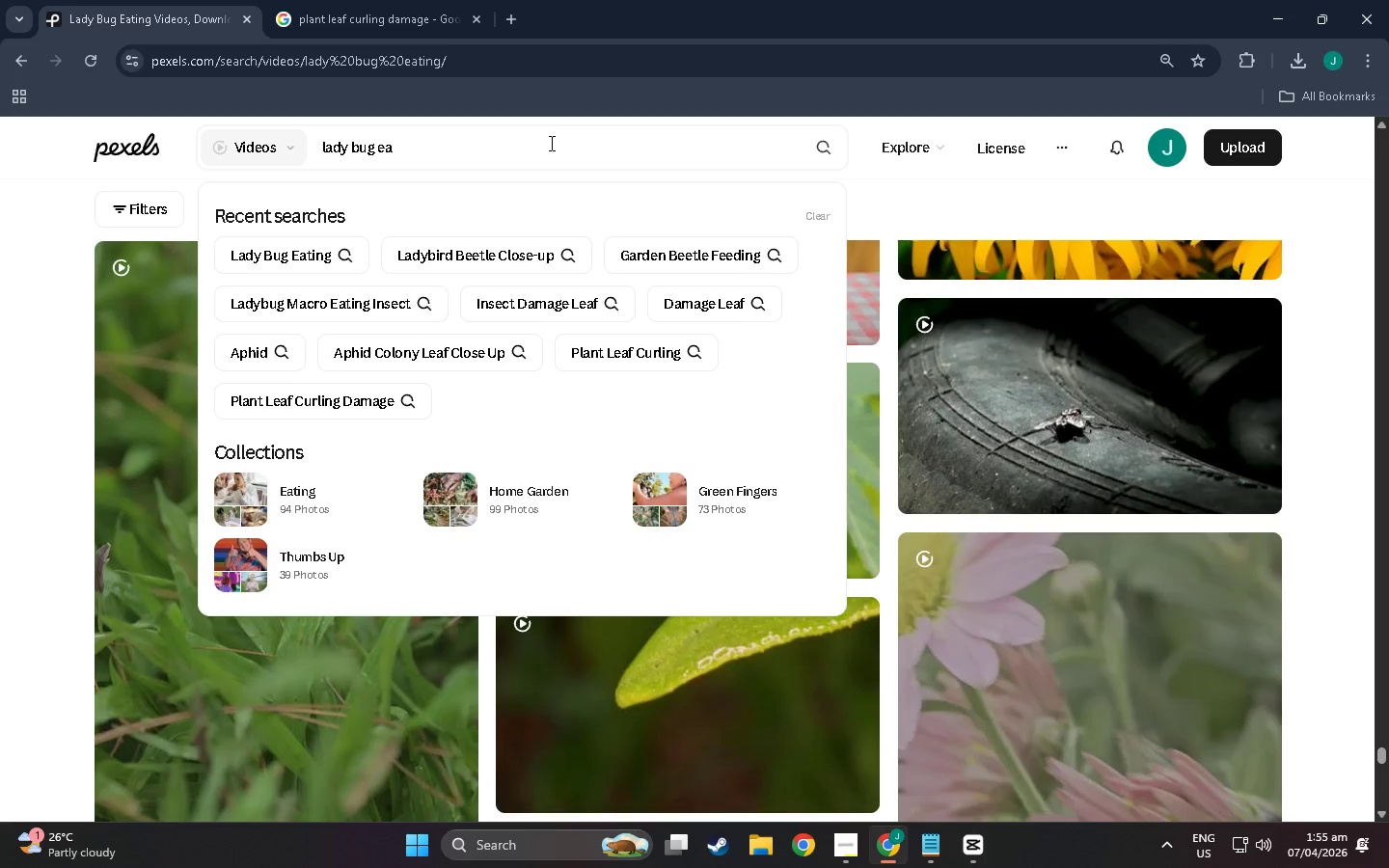 
key(Backspace)
 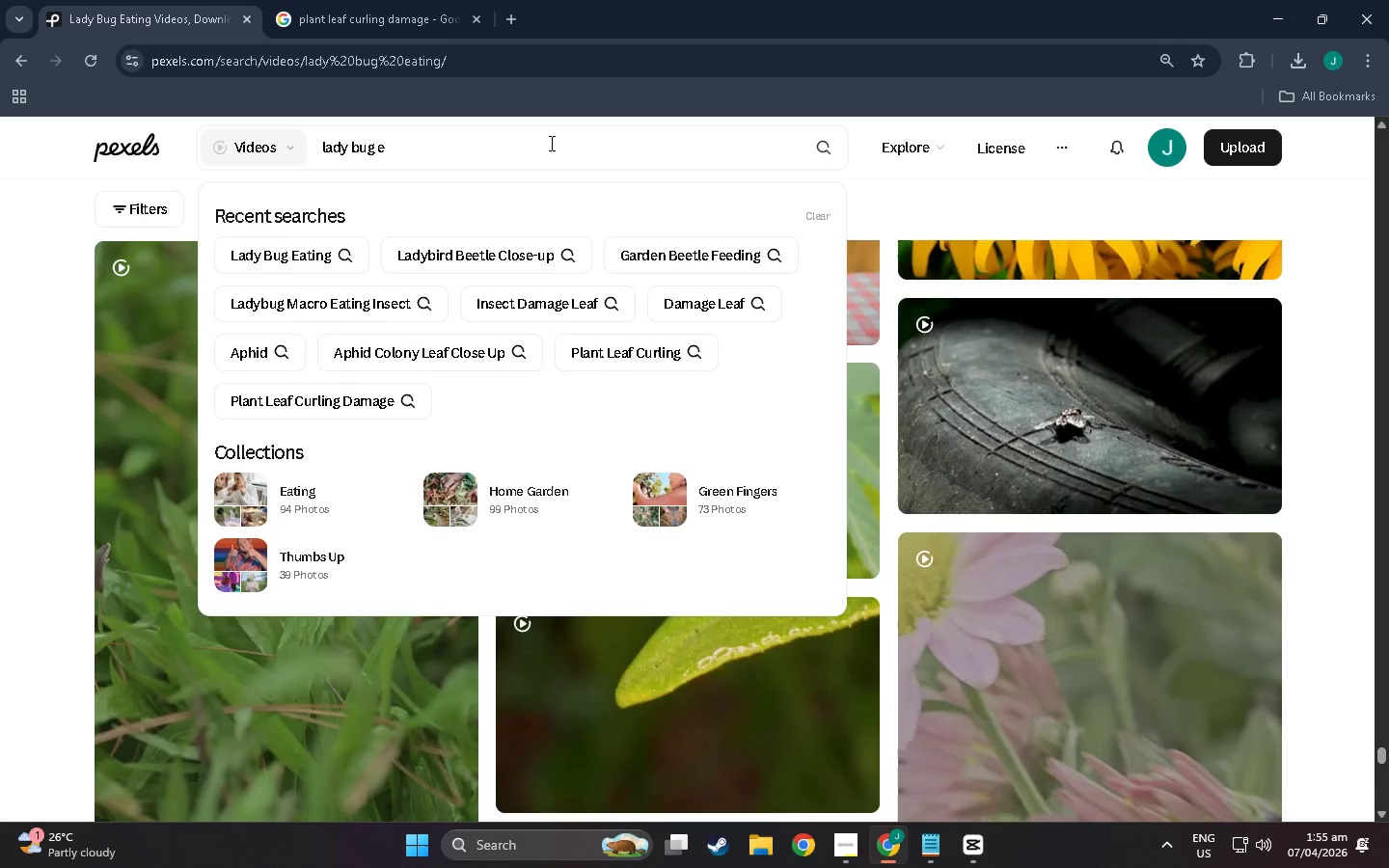 
key(Backspace)
 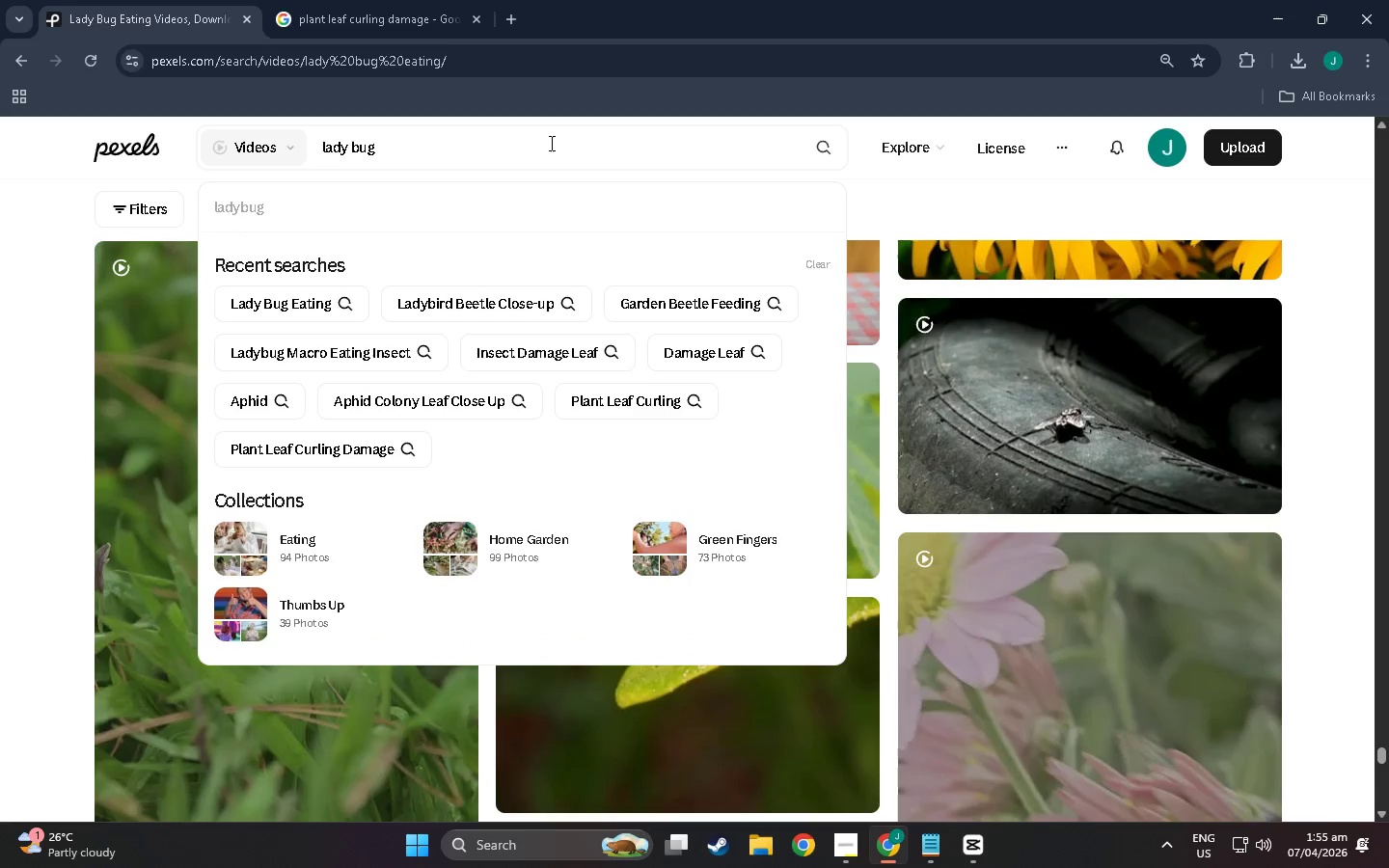 
key(Backspace)
 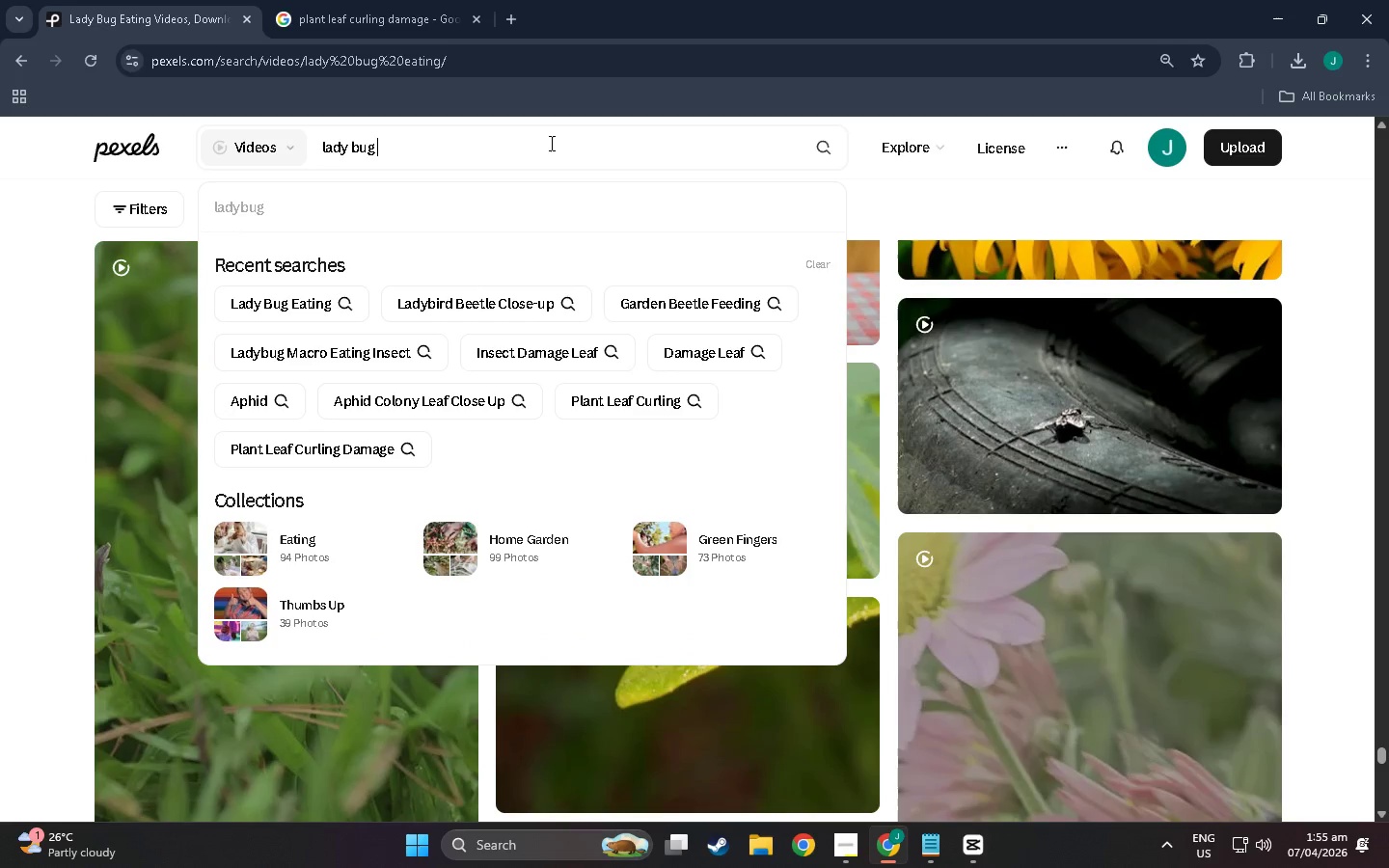 
key(Backspace)
 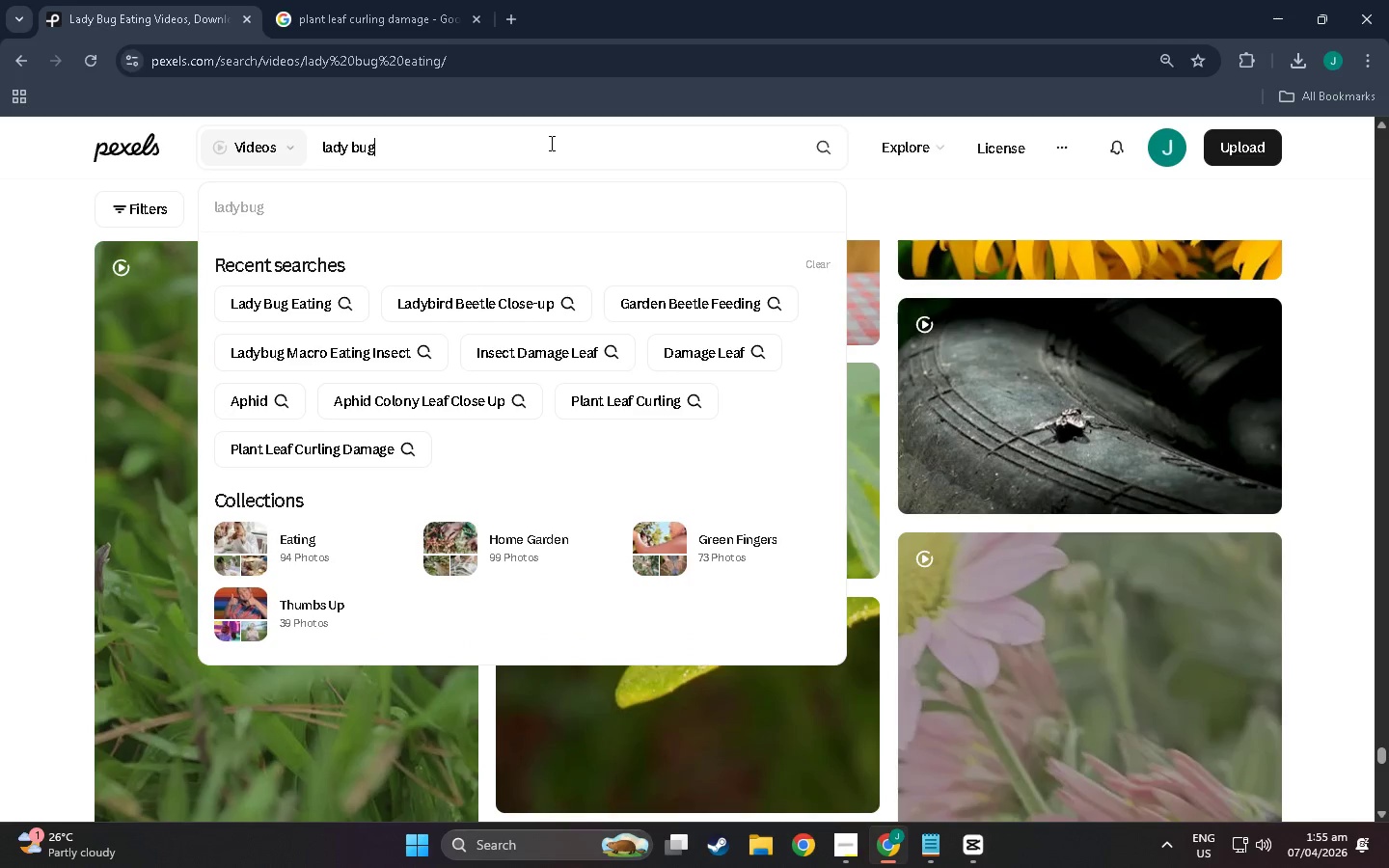 
key(Enter)
 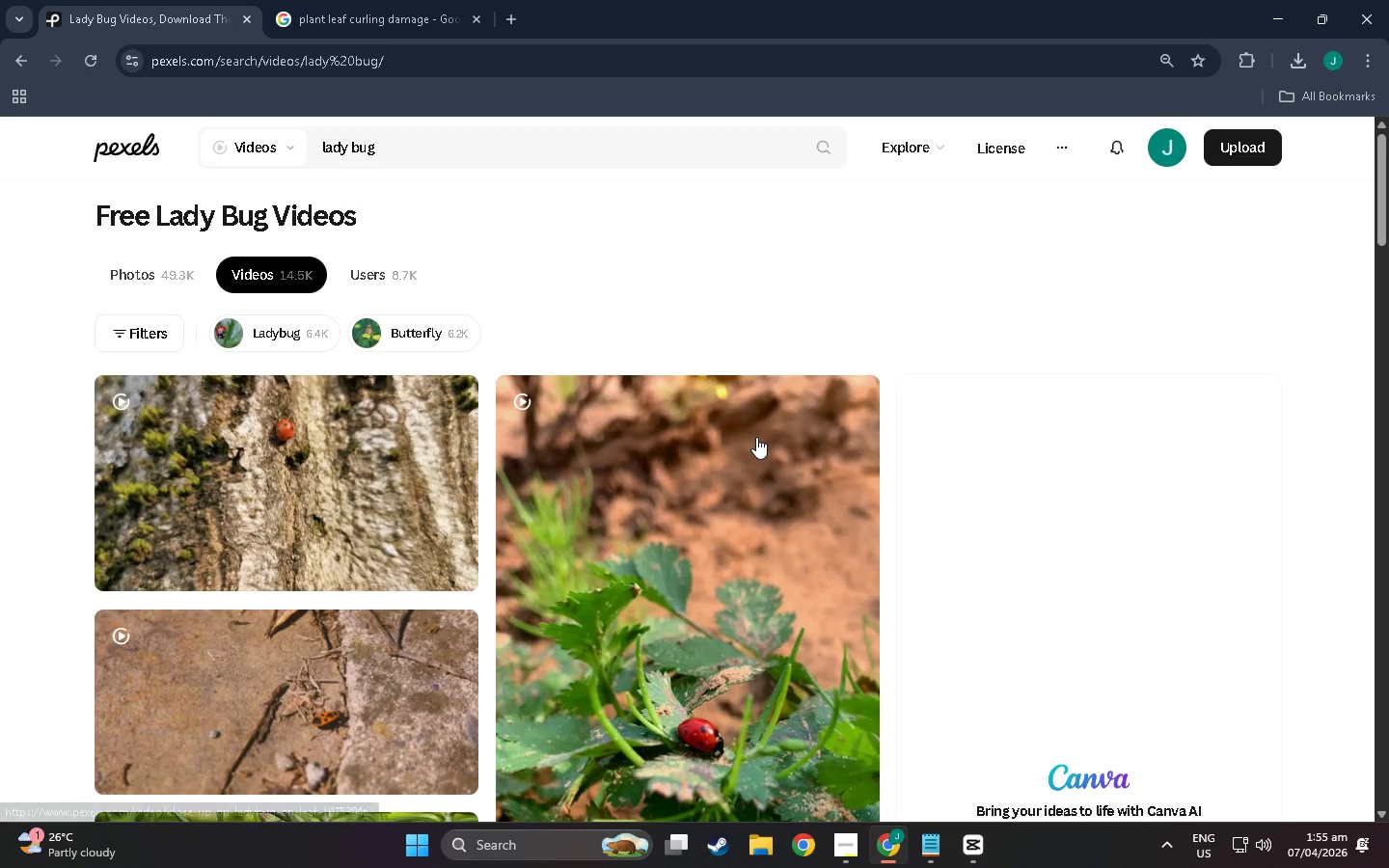 
scroll: coordinate [704, 429], scroll_direction: down, amount: 51.0
 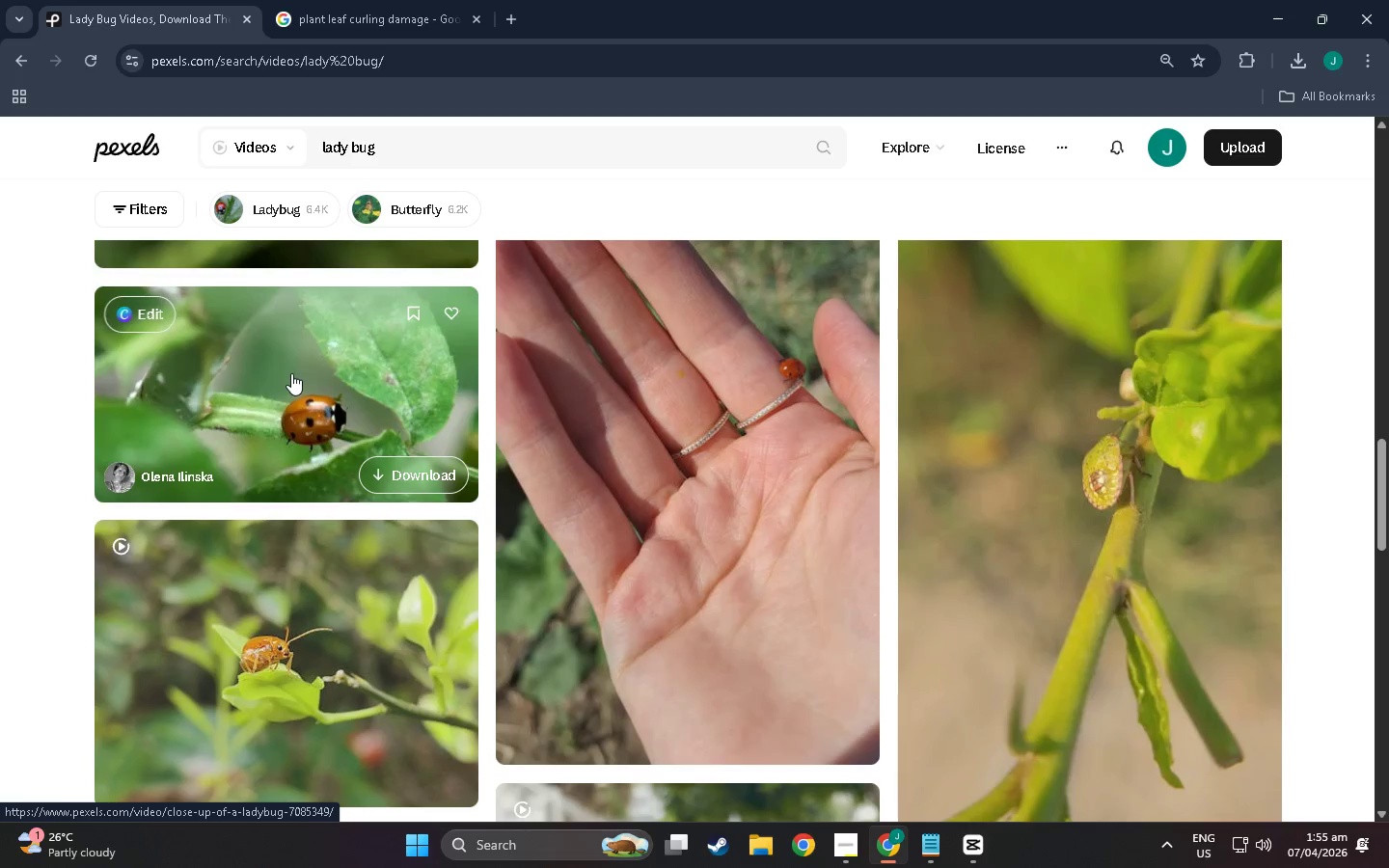 
scroll: coordinate [657, 477], scroll_direction: down, amount: 513.0
 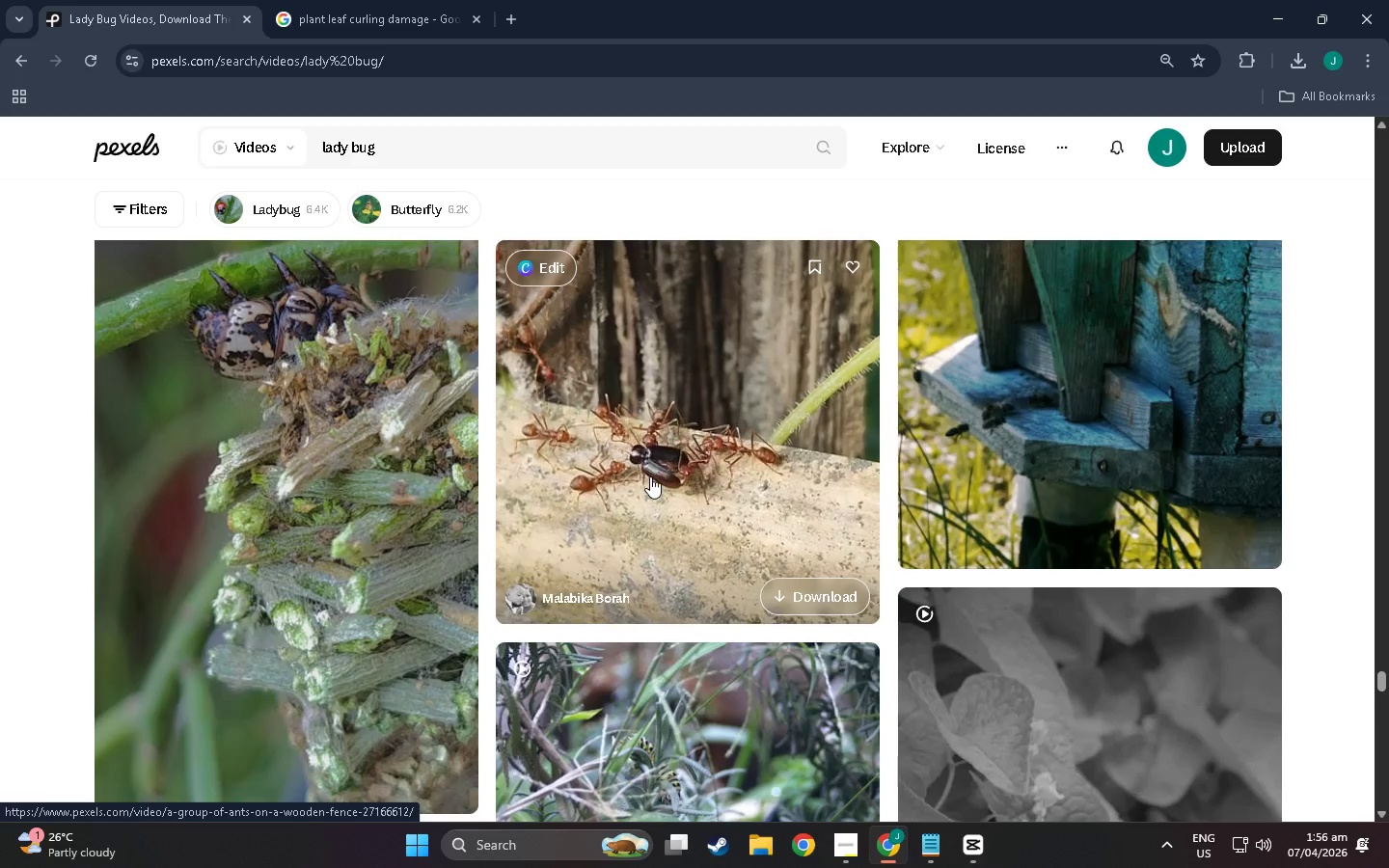 
wait(5.69)
 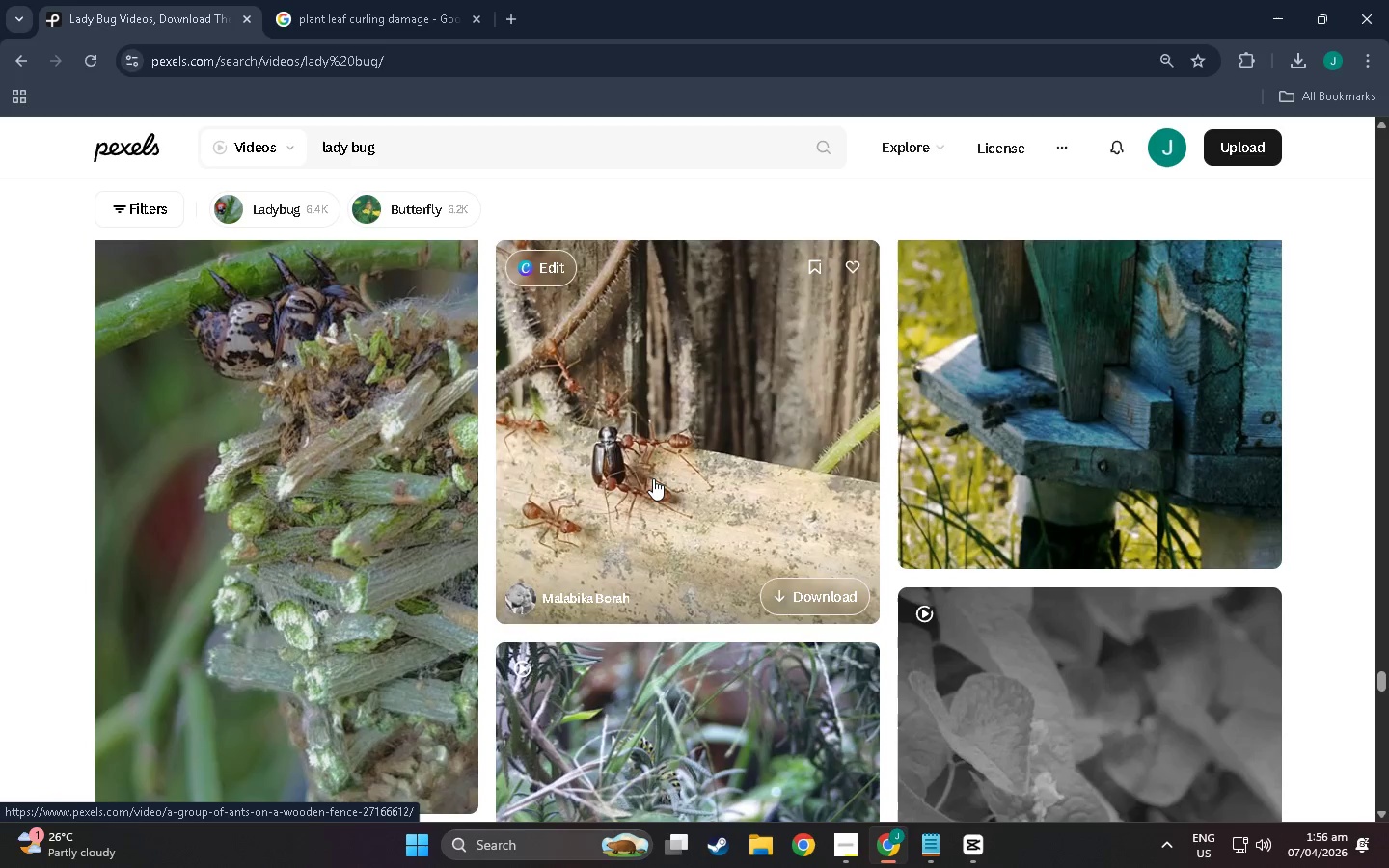 
scroll: coordinate [649, 480], scroll_direction: down, amount: 3.0
 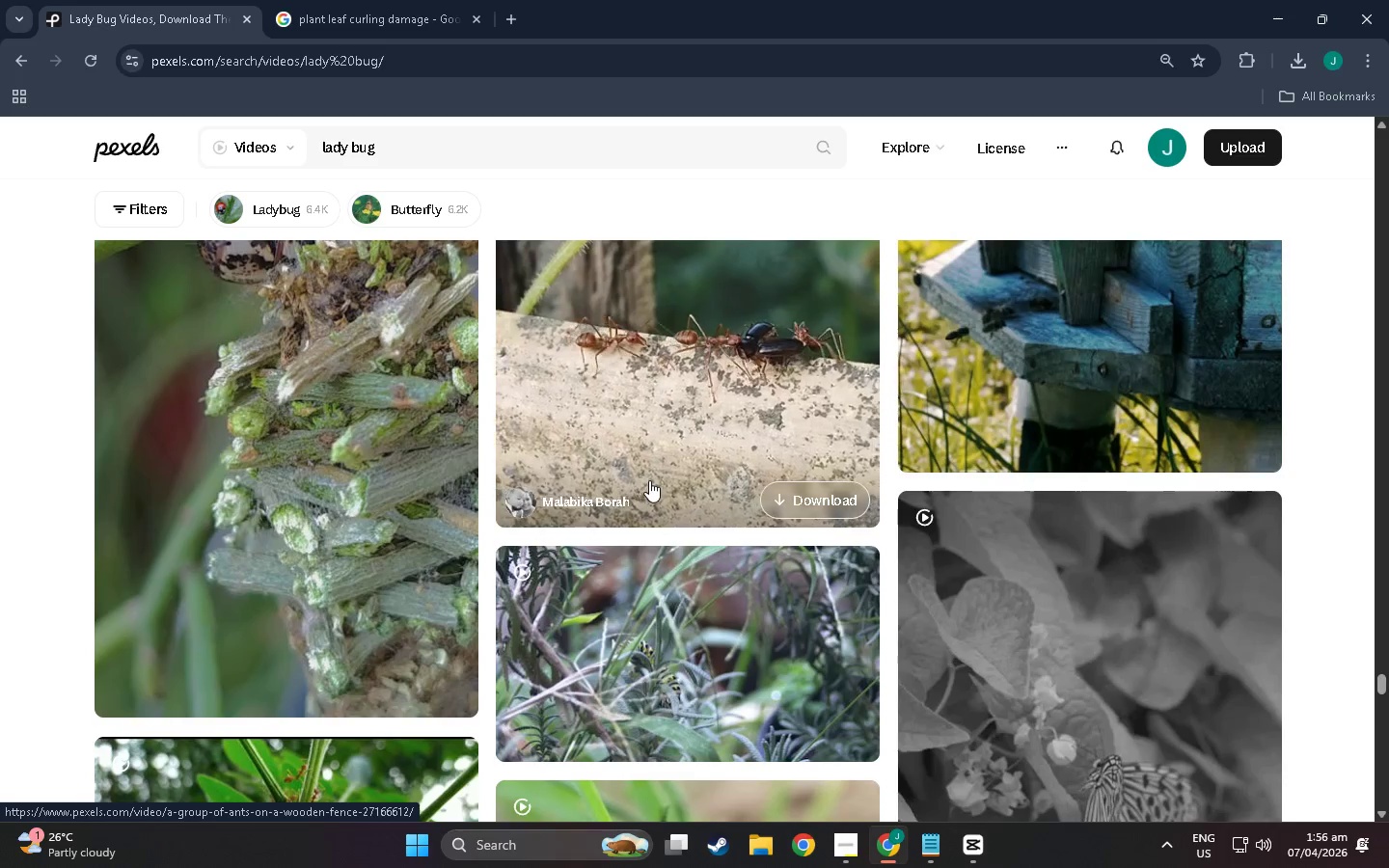 
scroll: coordinate [649, 480], scroll_direction: up, amount: 5.0
 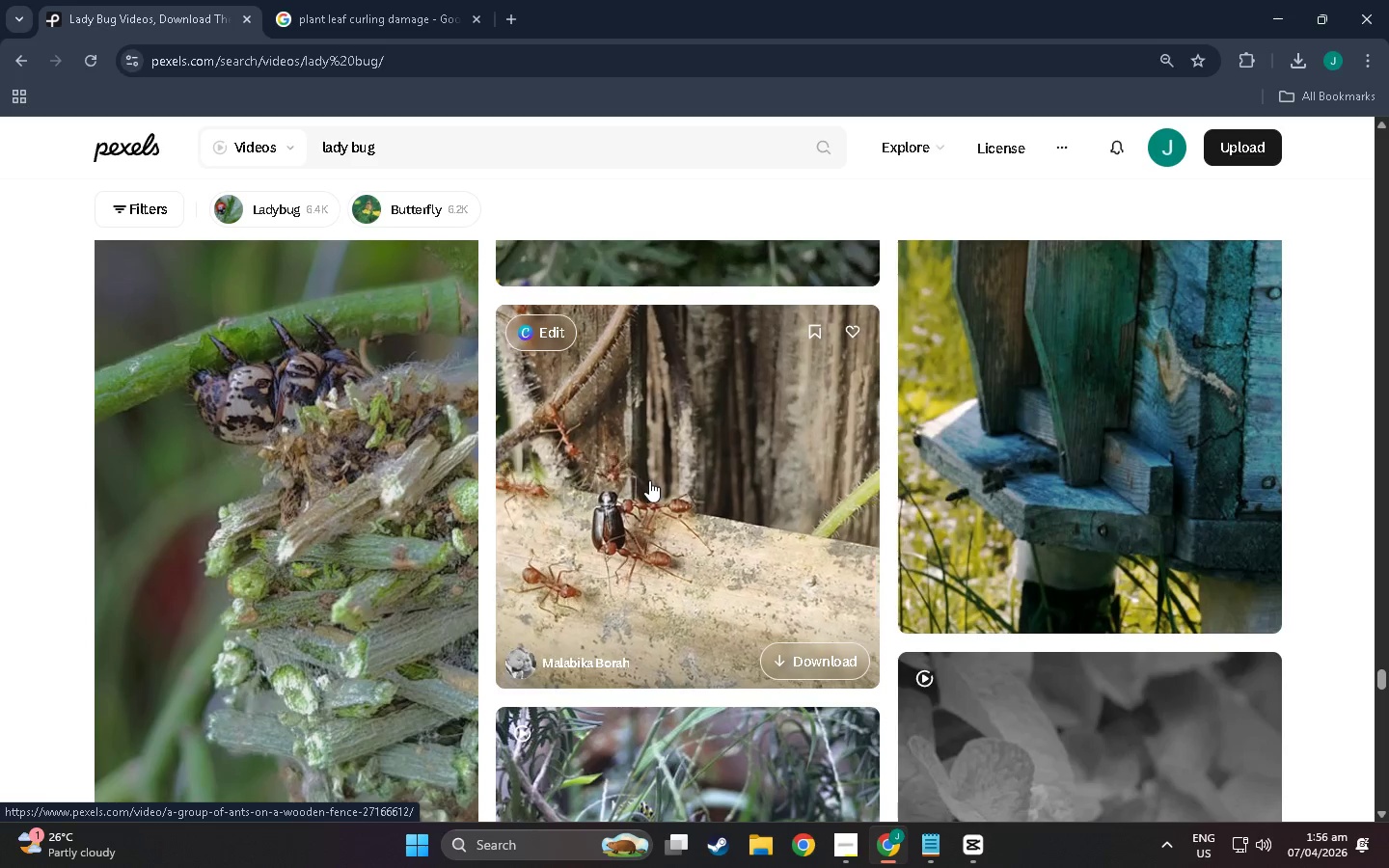 
scroll: coordinate [951, 688], scroll_direction: down, amount: 255.0
 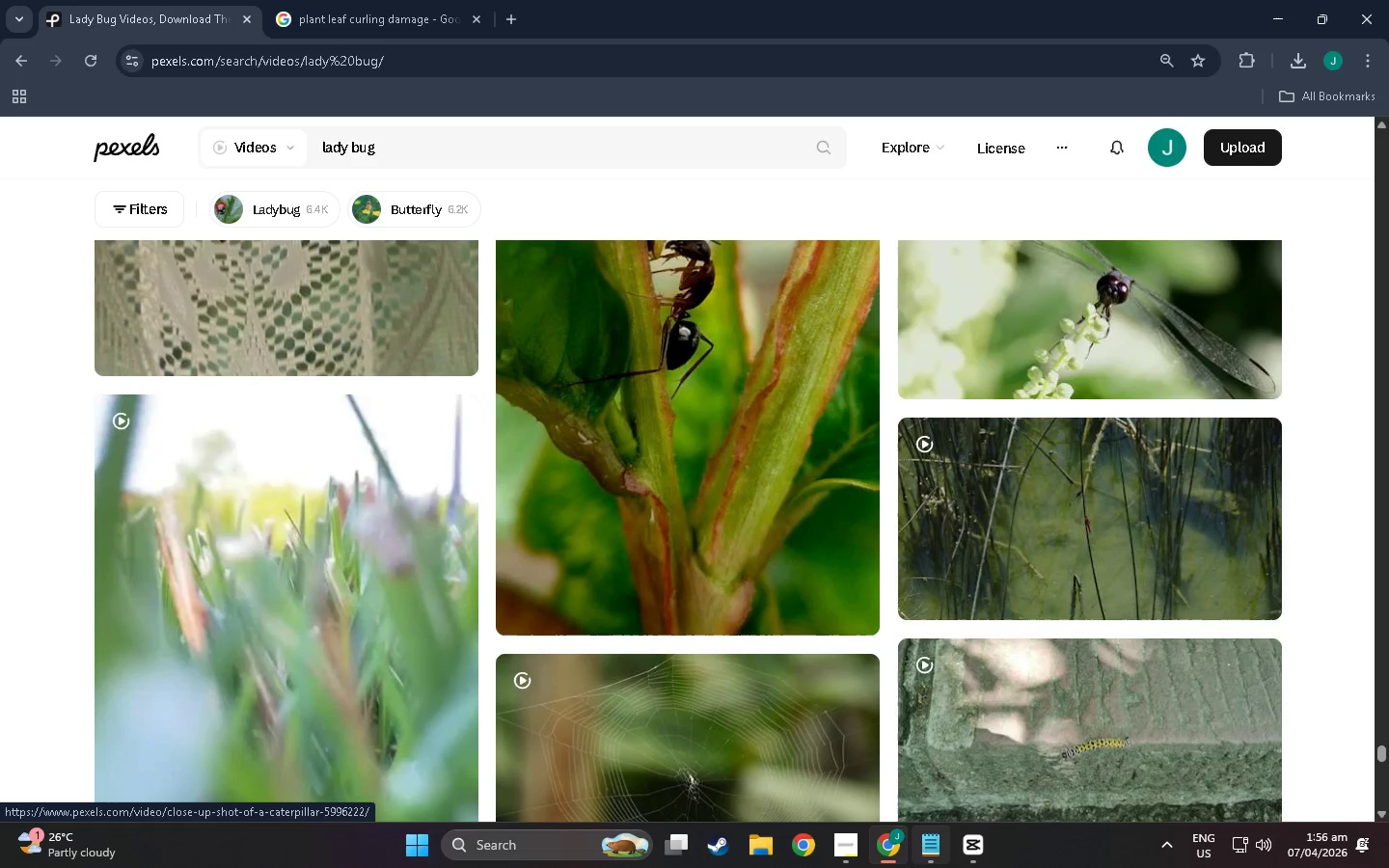 
left_click([925, 847])
 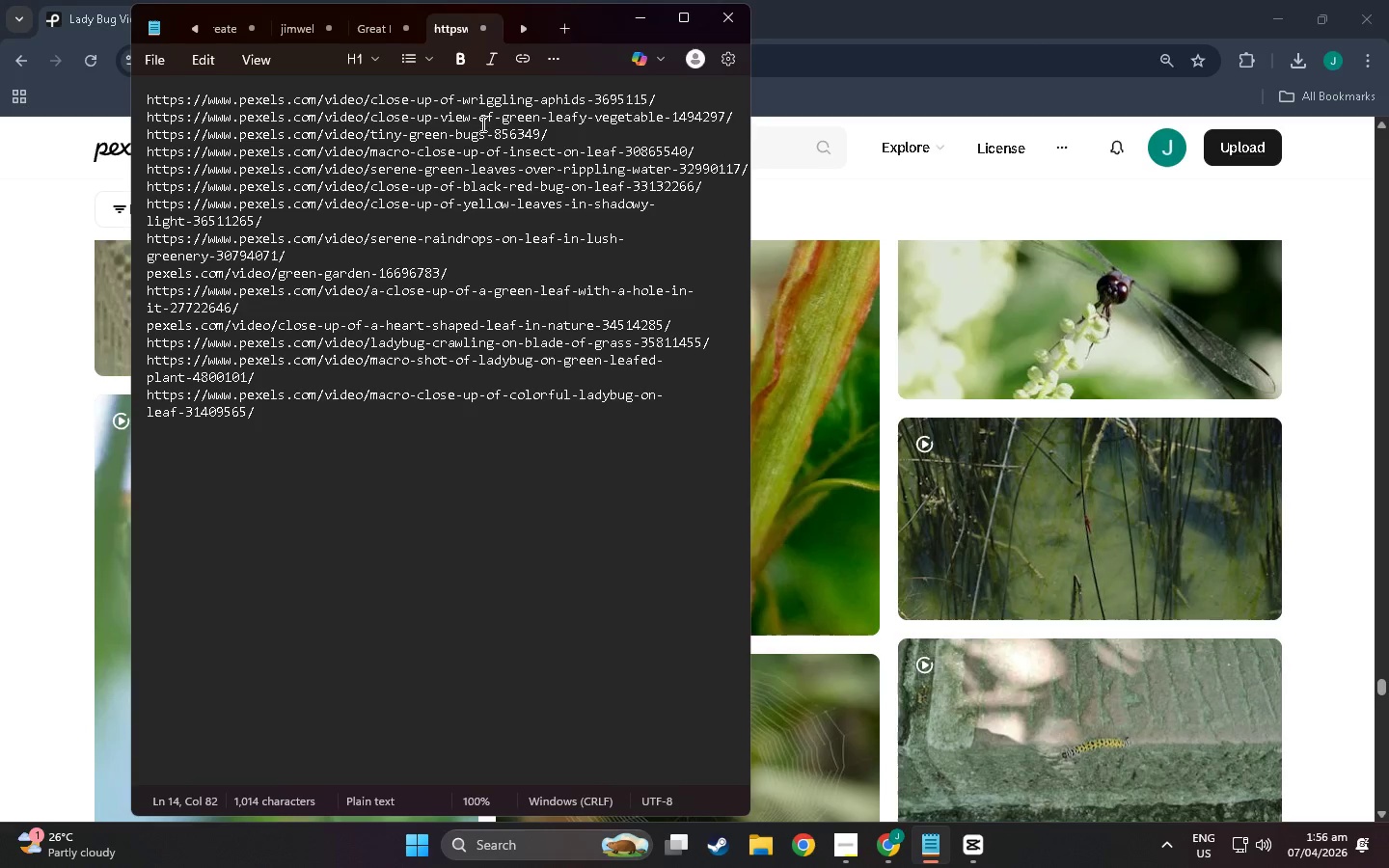 
left_click([424, 133])
 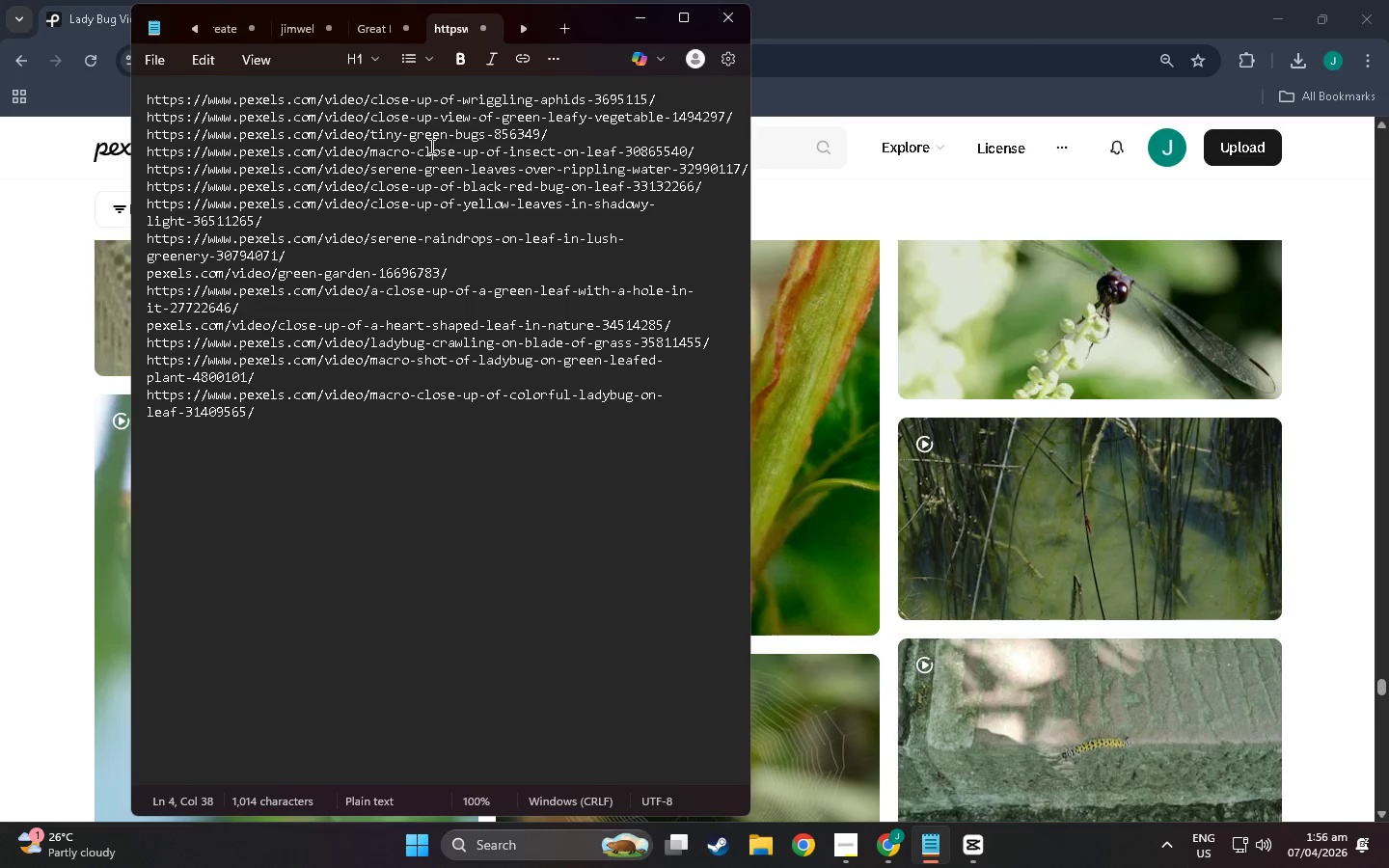 
scroll: coordinate [508, 229], scroll_direction: up, amount: 4.0
 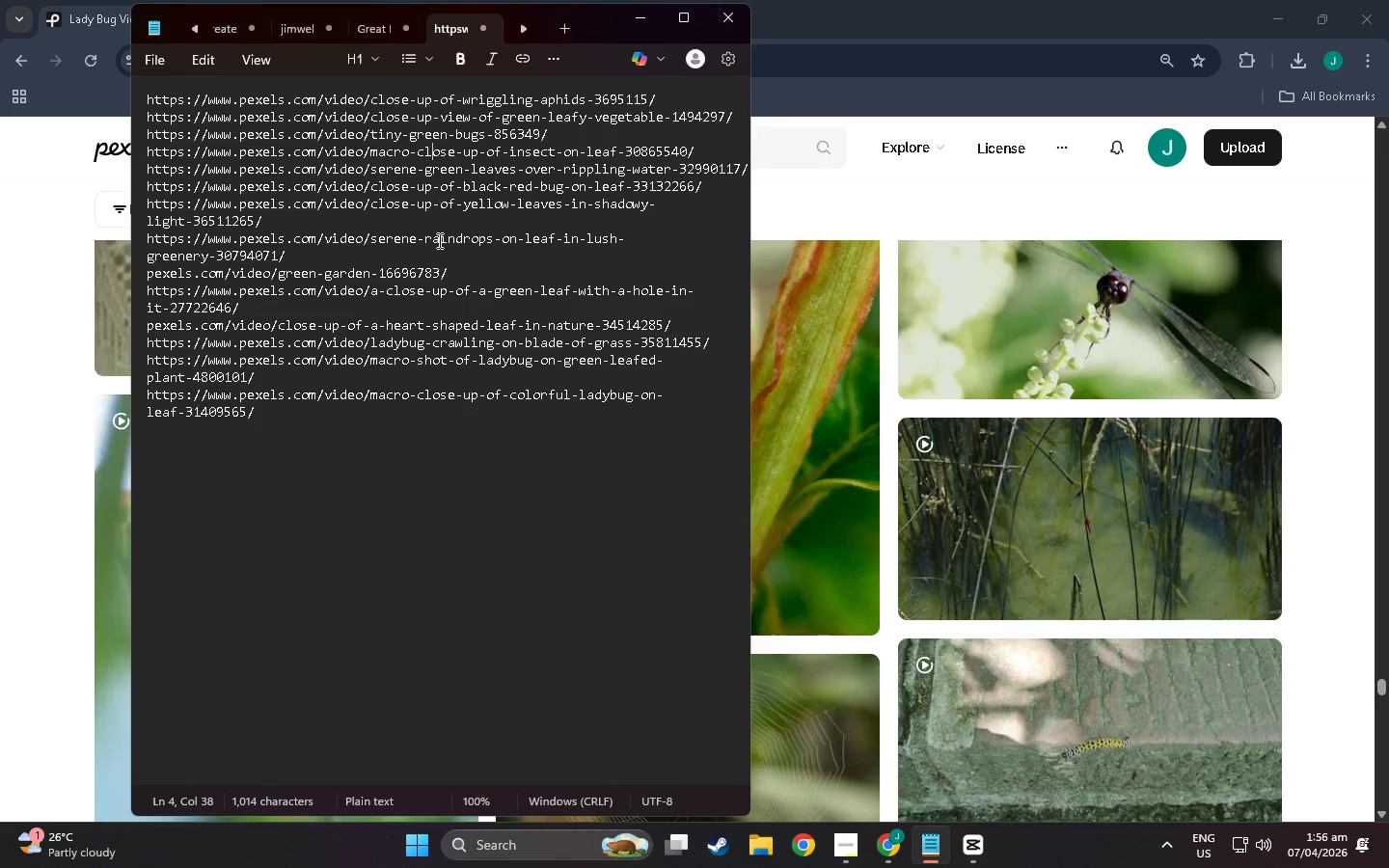 
scroll: coordinate [387, 451], scroll_direction: down, amount: 5.0
 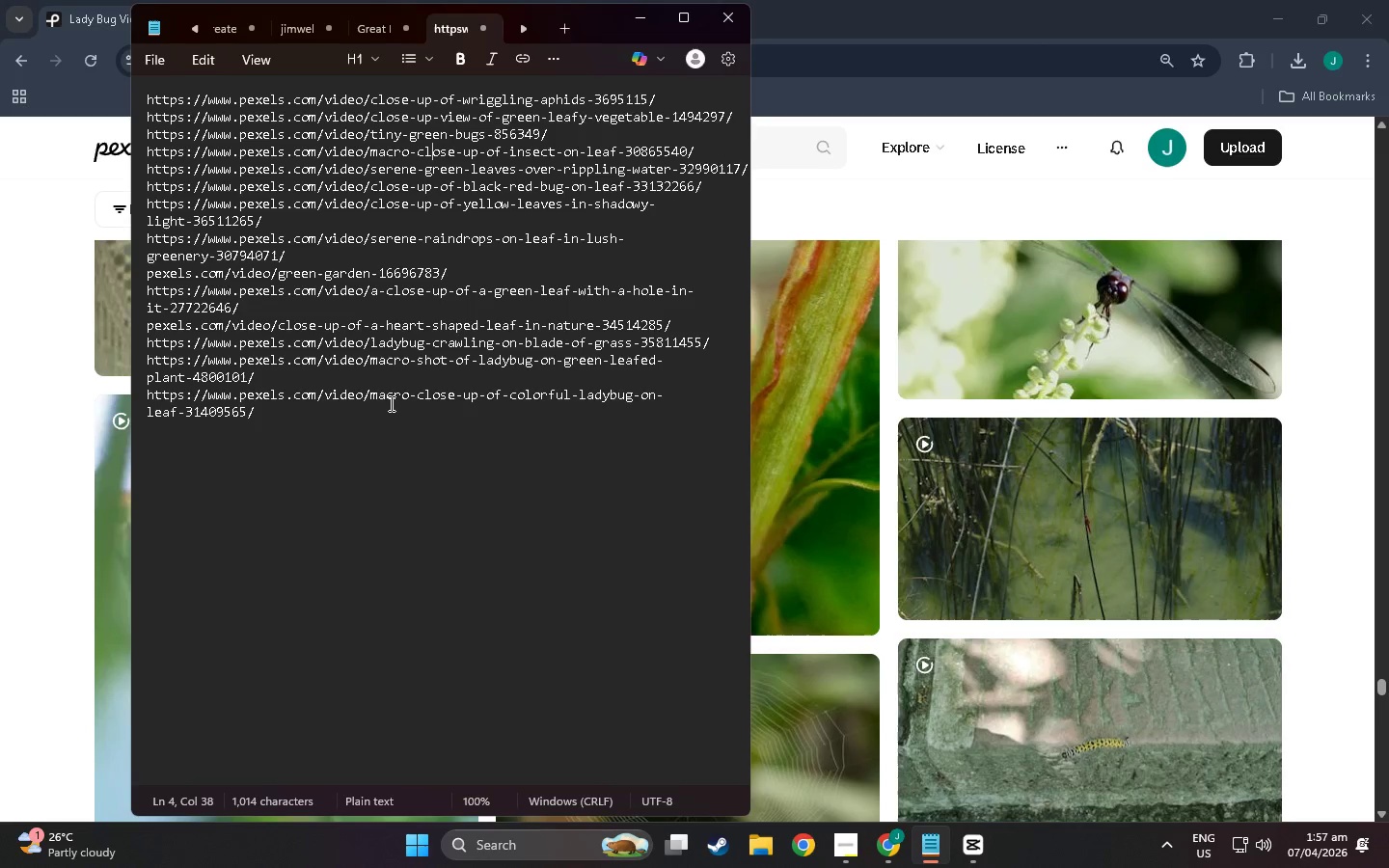 
left_click([389, 403])
 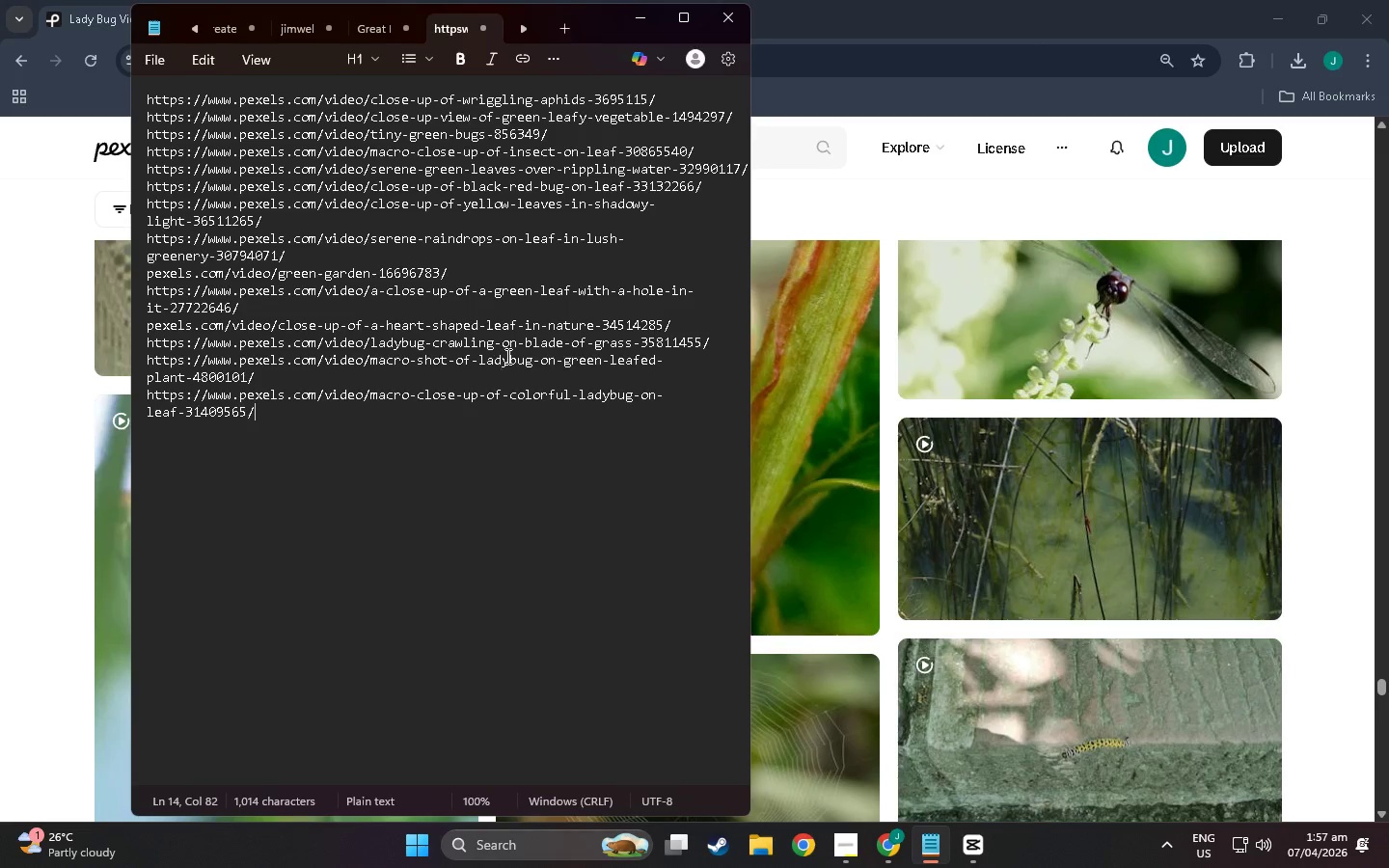 
left_click([506, 357])
 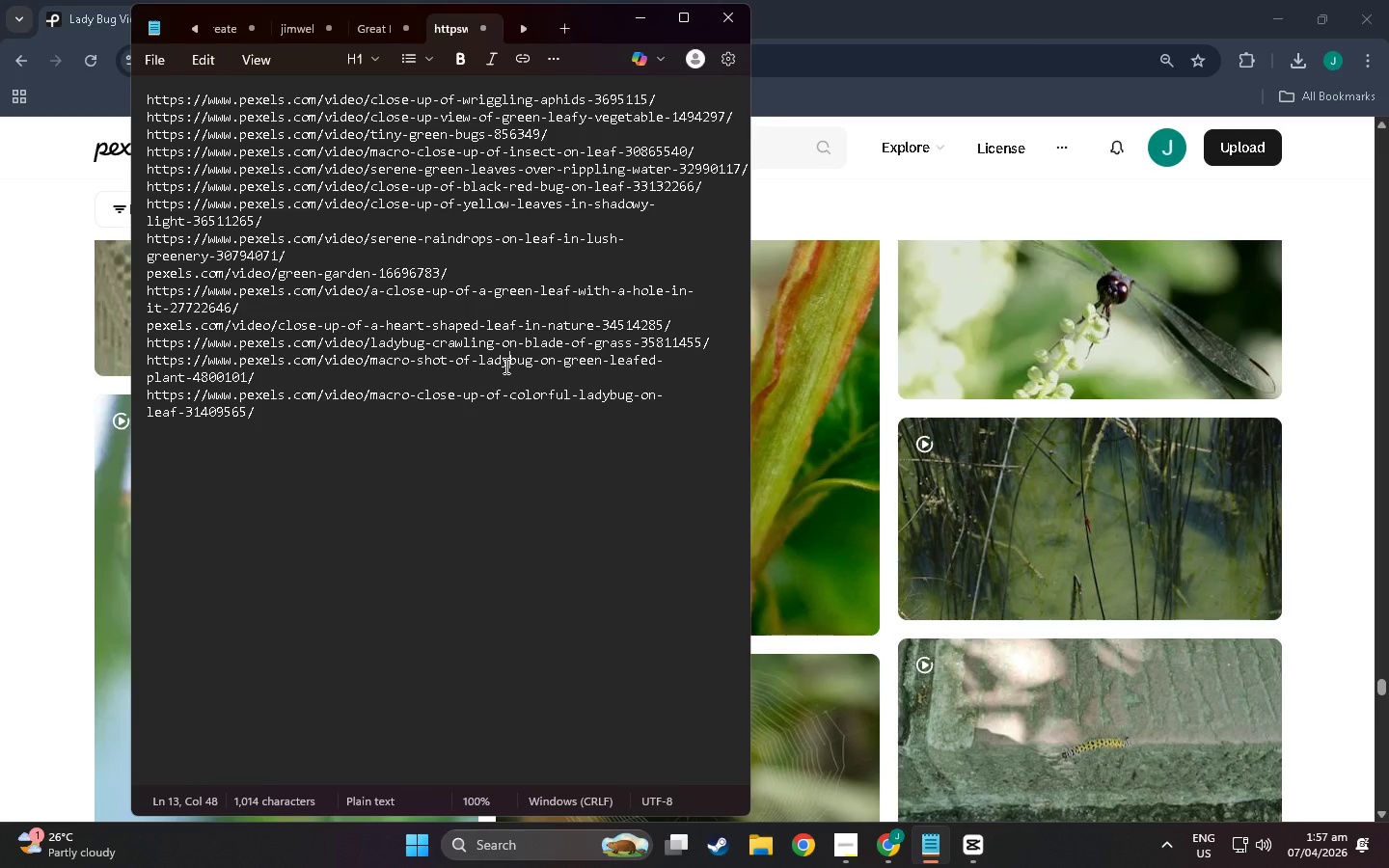 
scroll: coordinate [503, 356], scroll_direction: down, amount: 5.0
 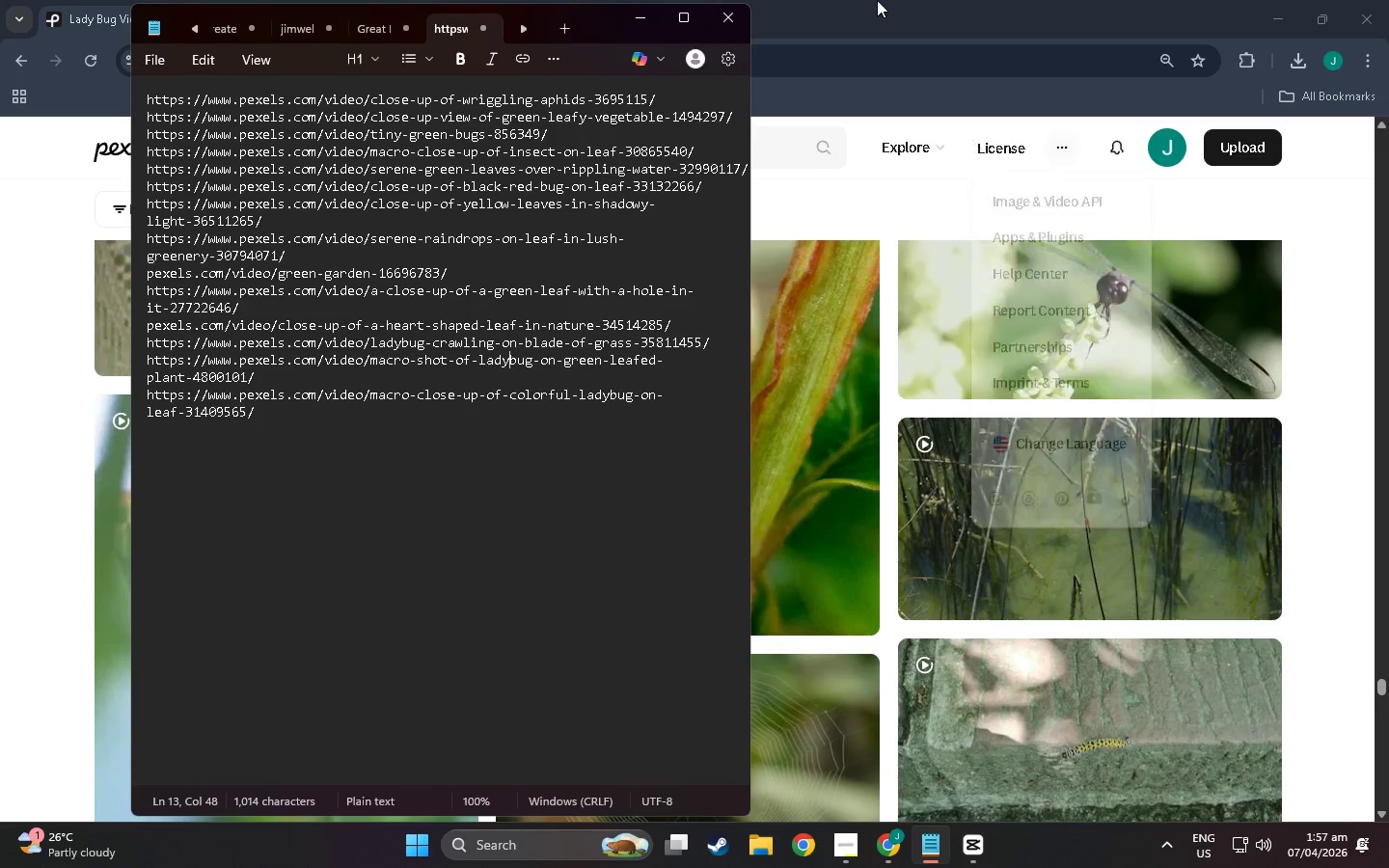 
left_click([877, 0])
 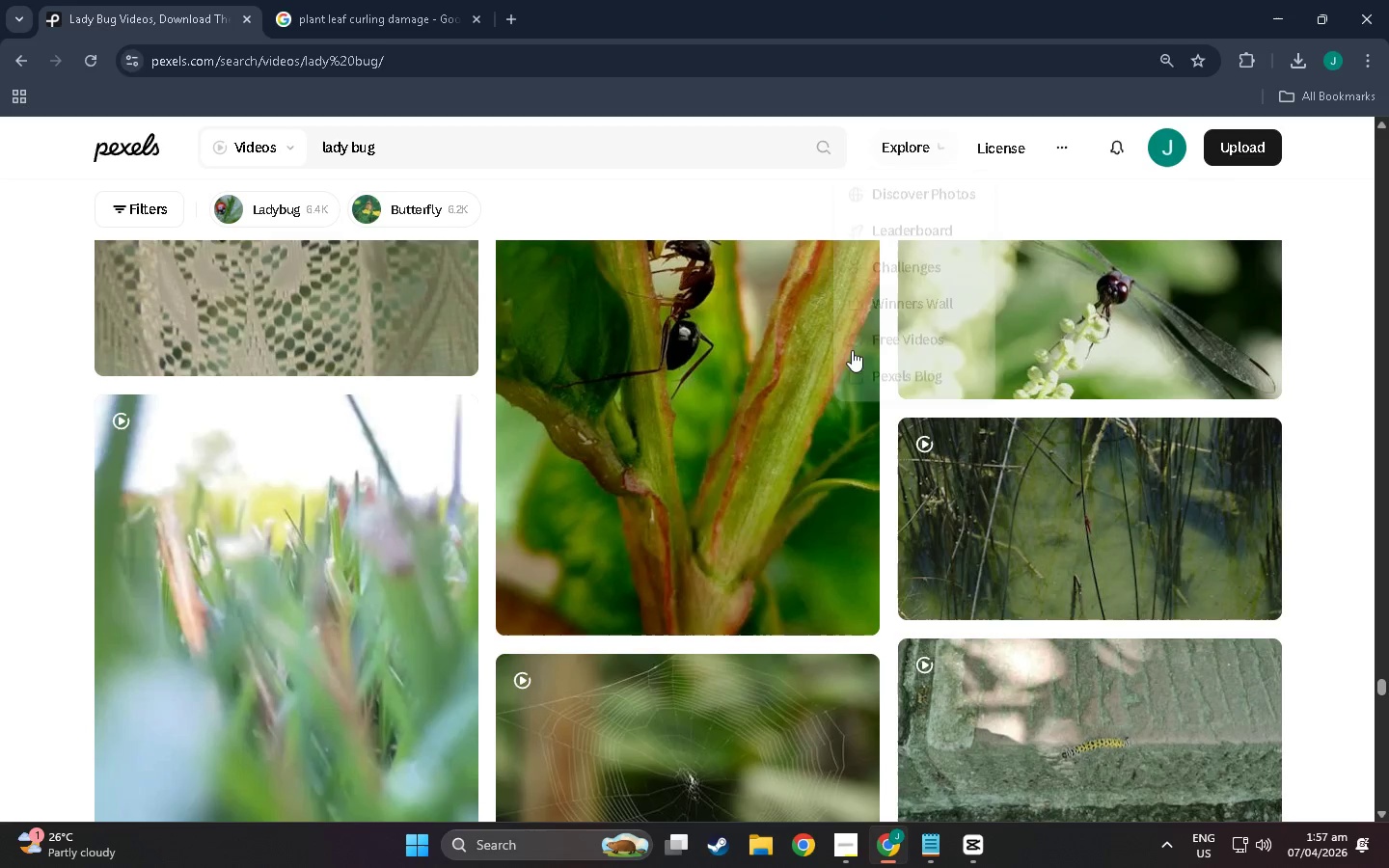 
scroll: coordinate [406, 174], scroll_direction: down, amount: 249.0
 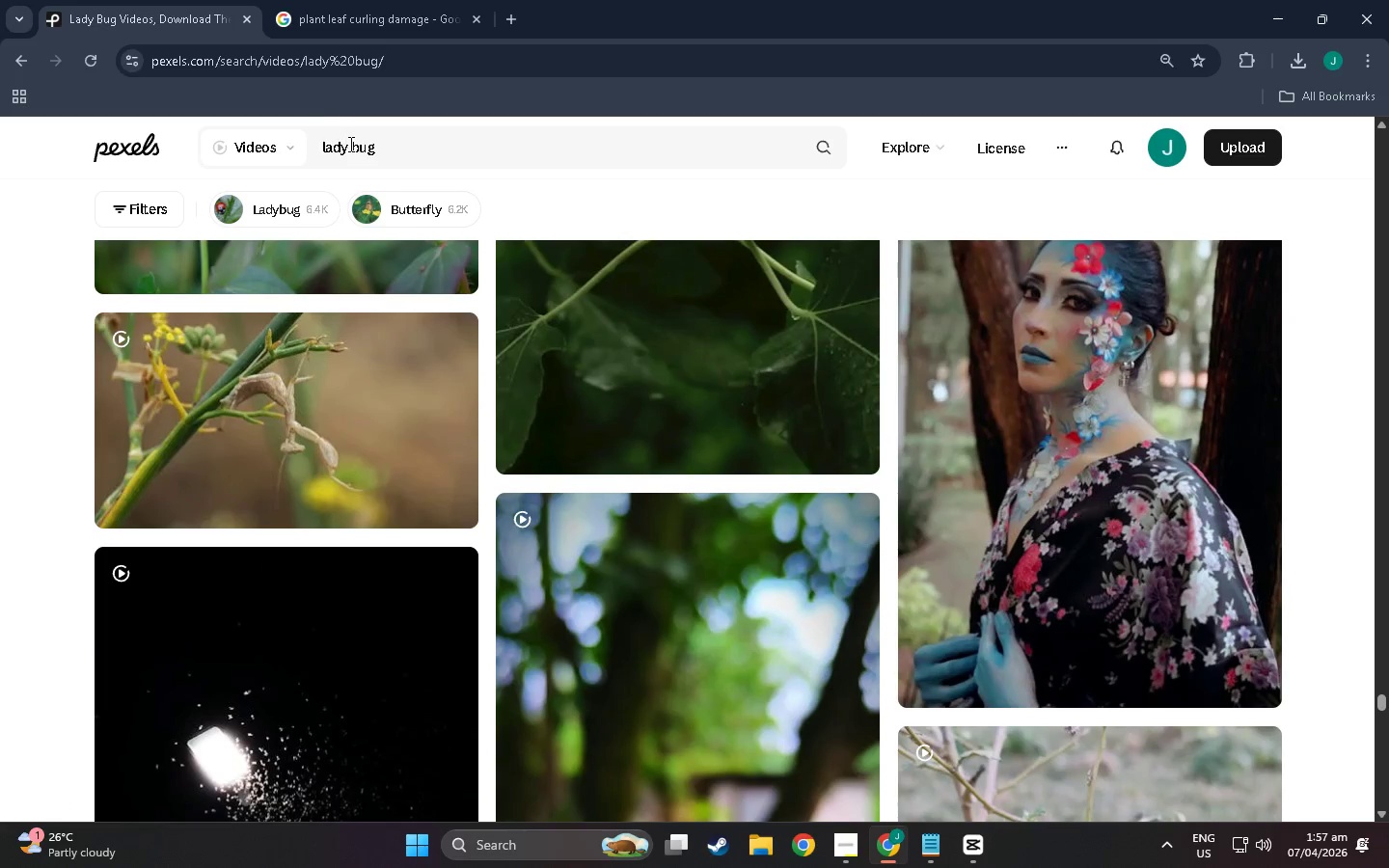 
left_click_drag(start_coordinate=[354, 149], to_coordinate=[1352, 860])
 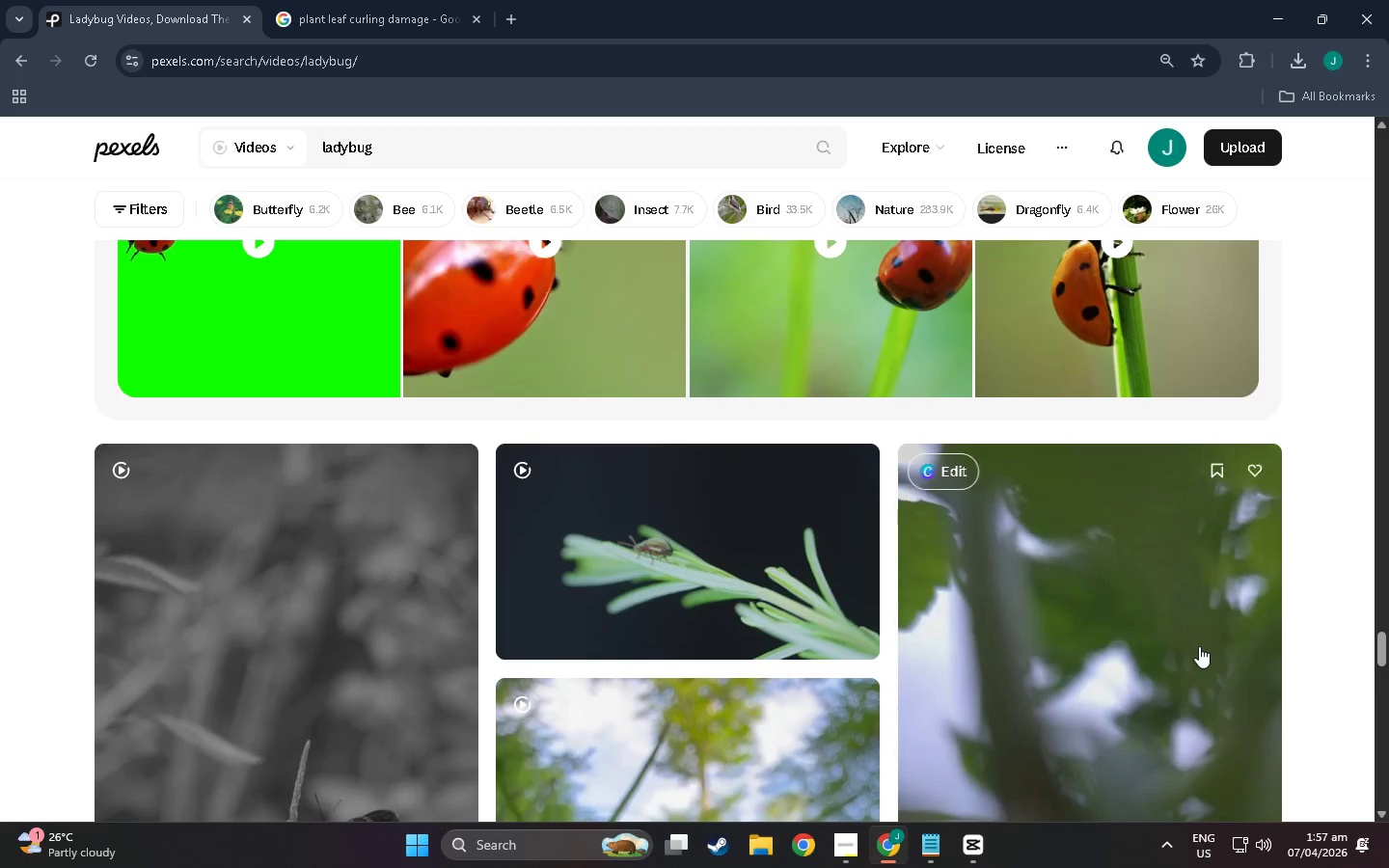 
key(Backspace)
 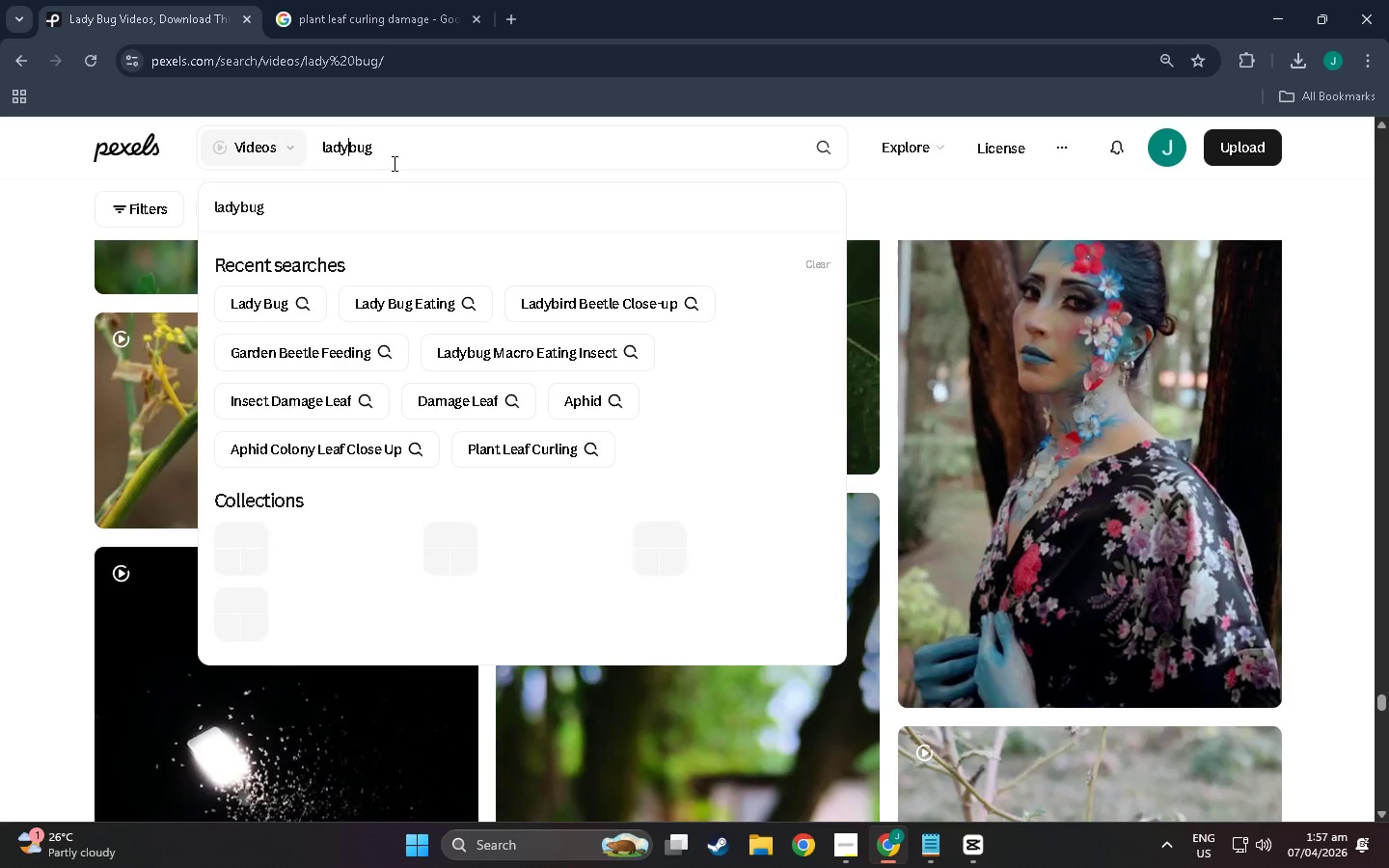 
key(Enter)
 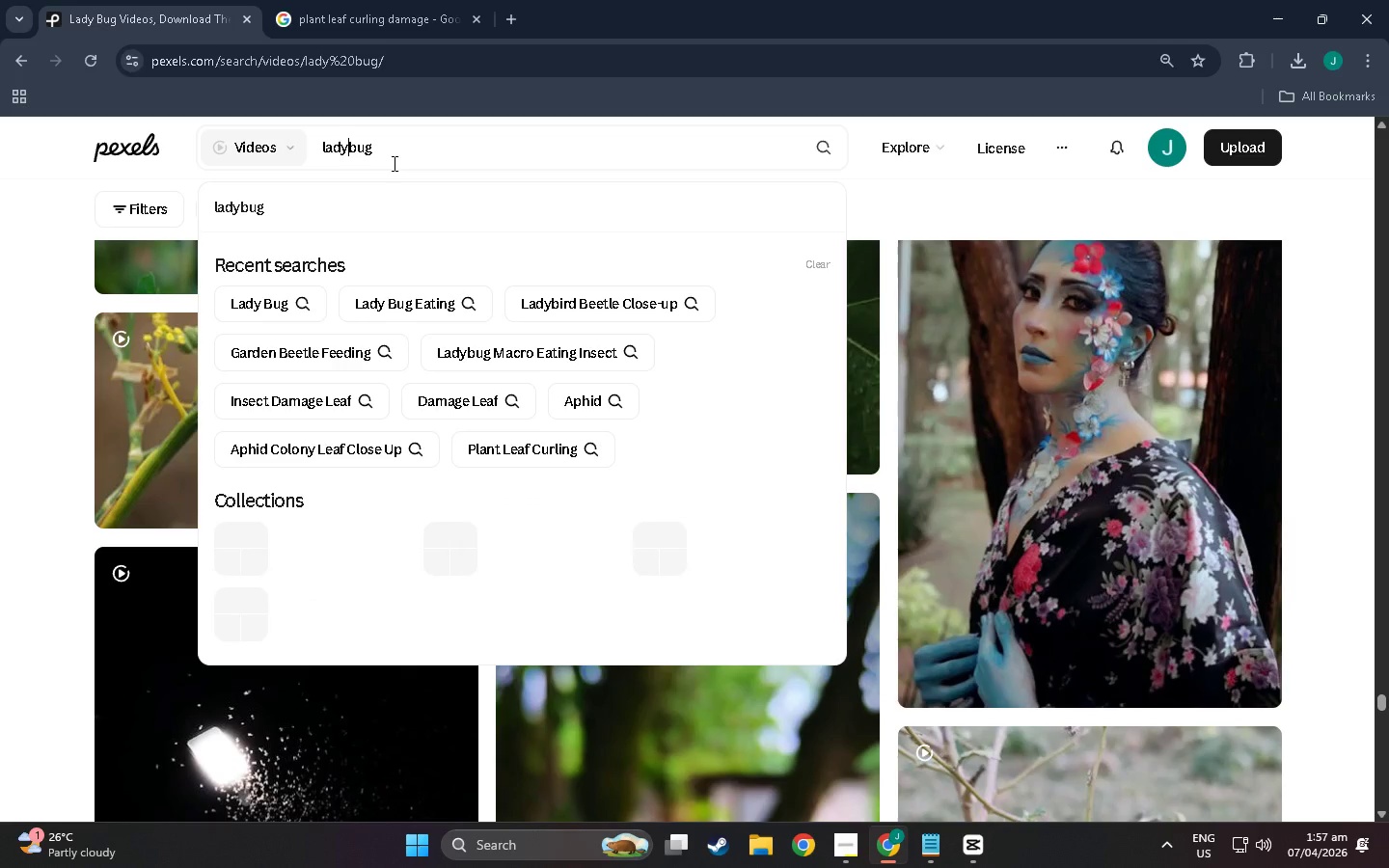 
key(Enter)
 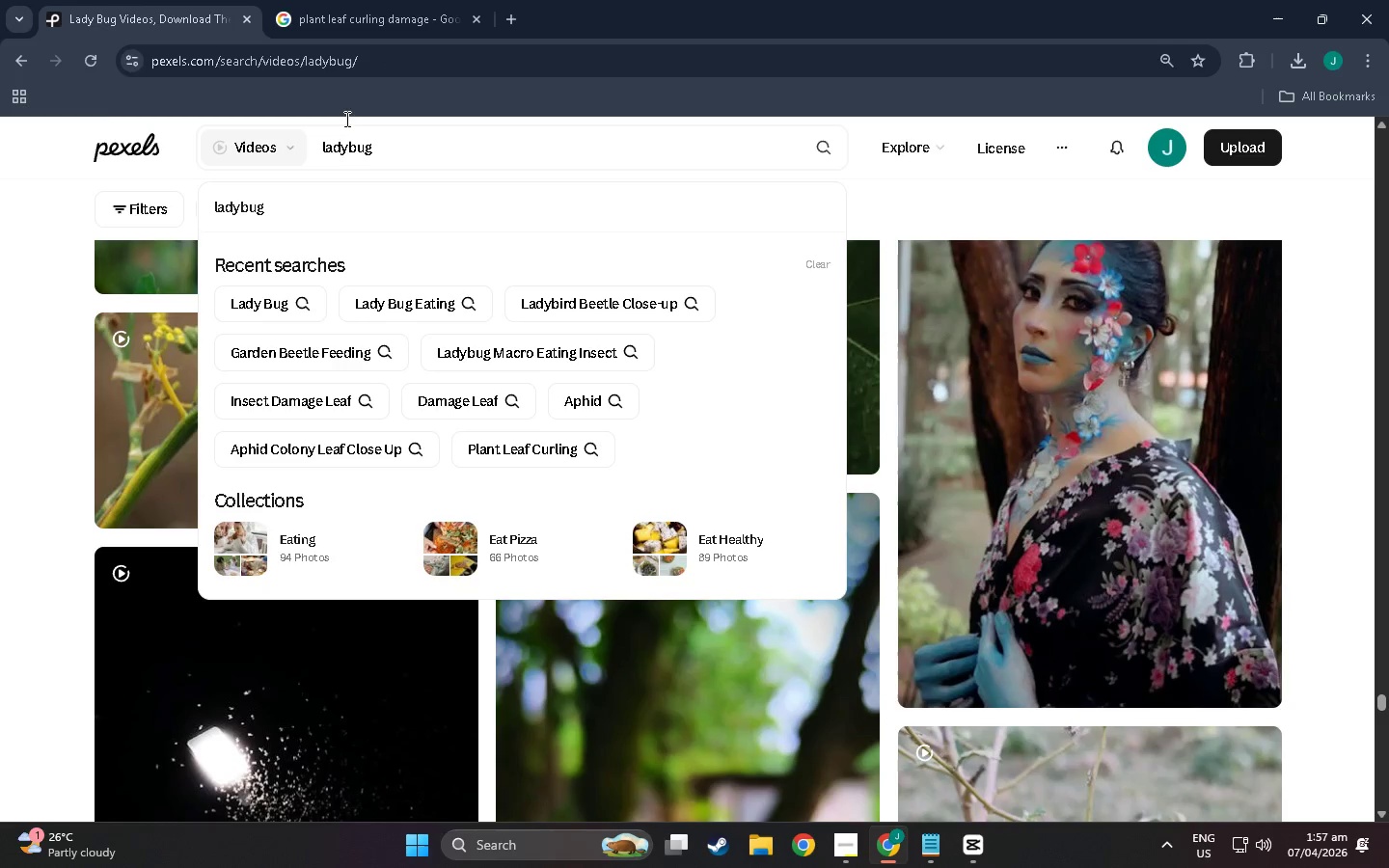 
scroll: coordinate [1256, 414], scroll_direction: down, amount: 122.0
 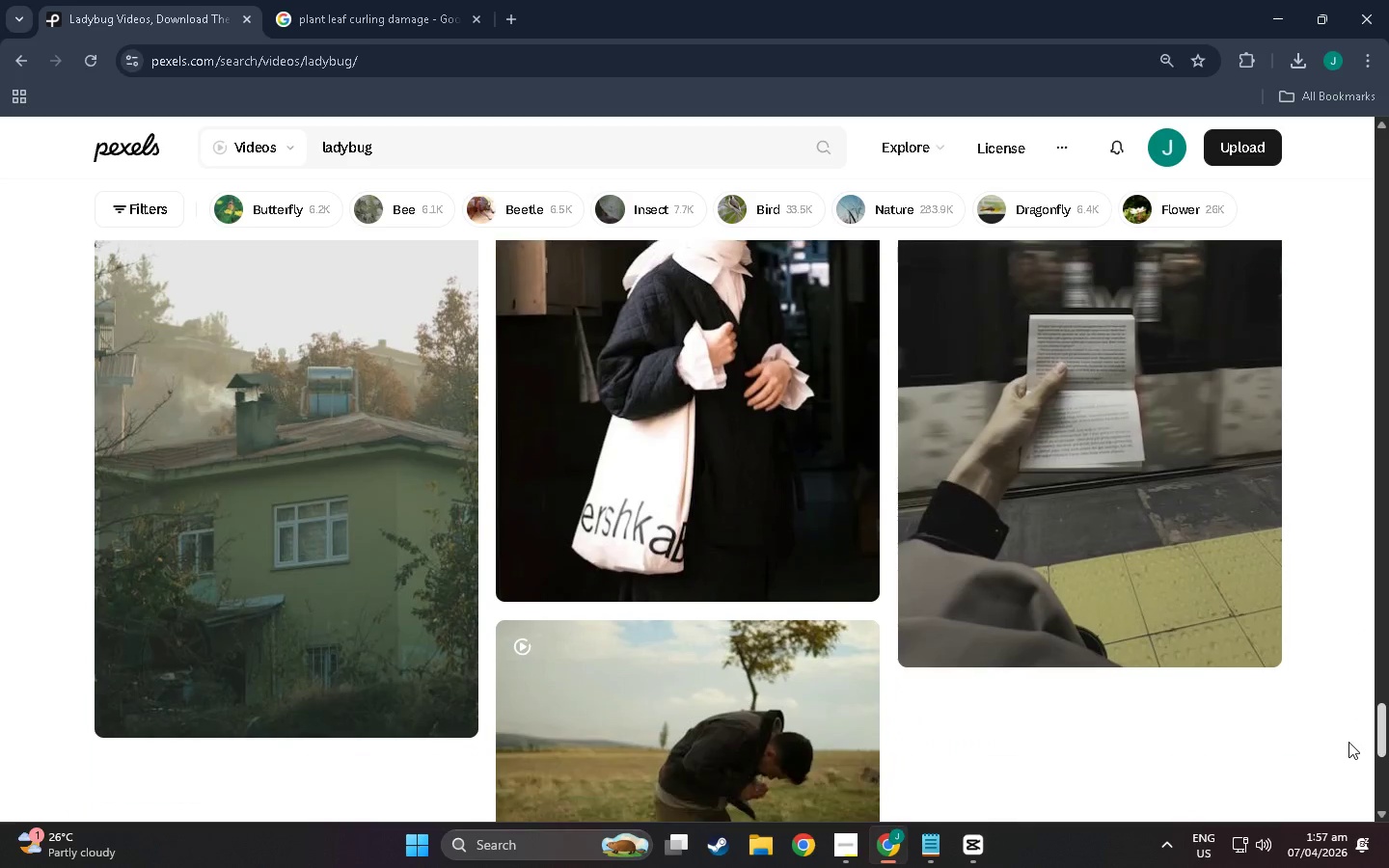 
left_click_drag(start_coordinate=[1388, 673], to_coordinate=[1353, 831])
 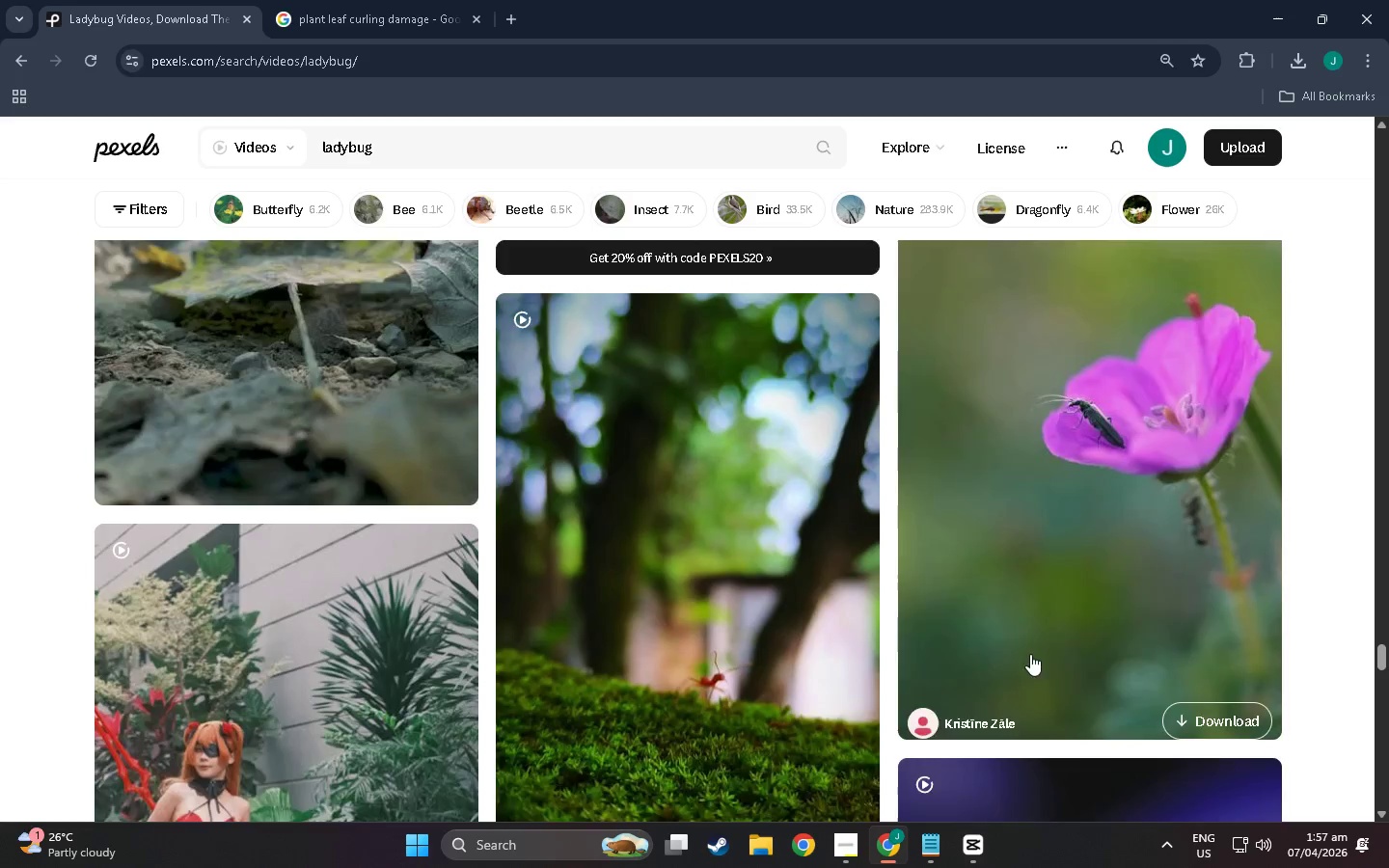 
scroll: coordinate [552, 792], scroll_direction: down, amount: 425.0
 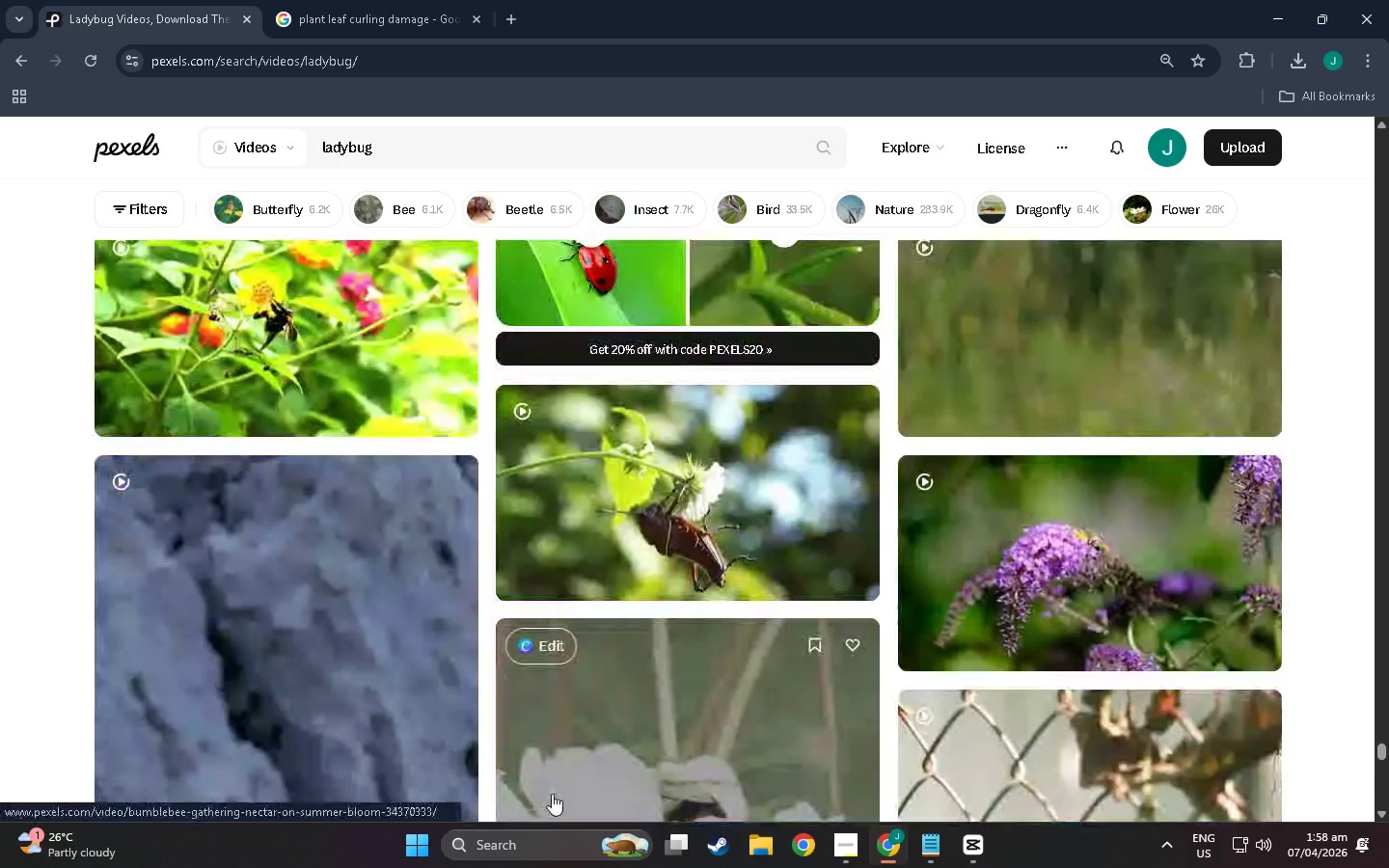 
scroll: coordinate [729, 509], scroll_direction: down, amount: 619.0
 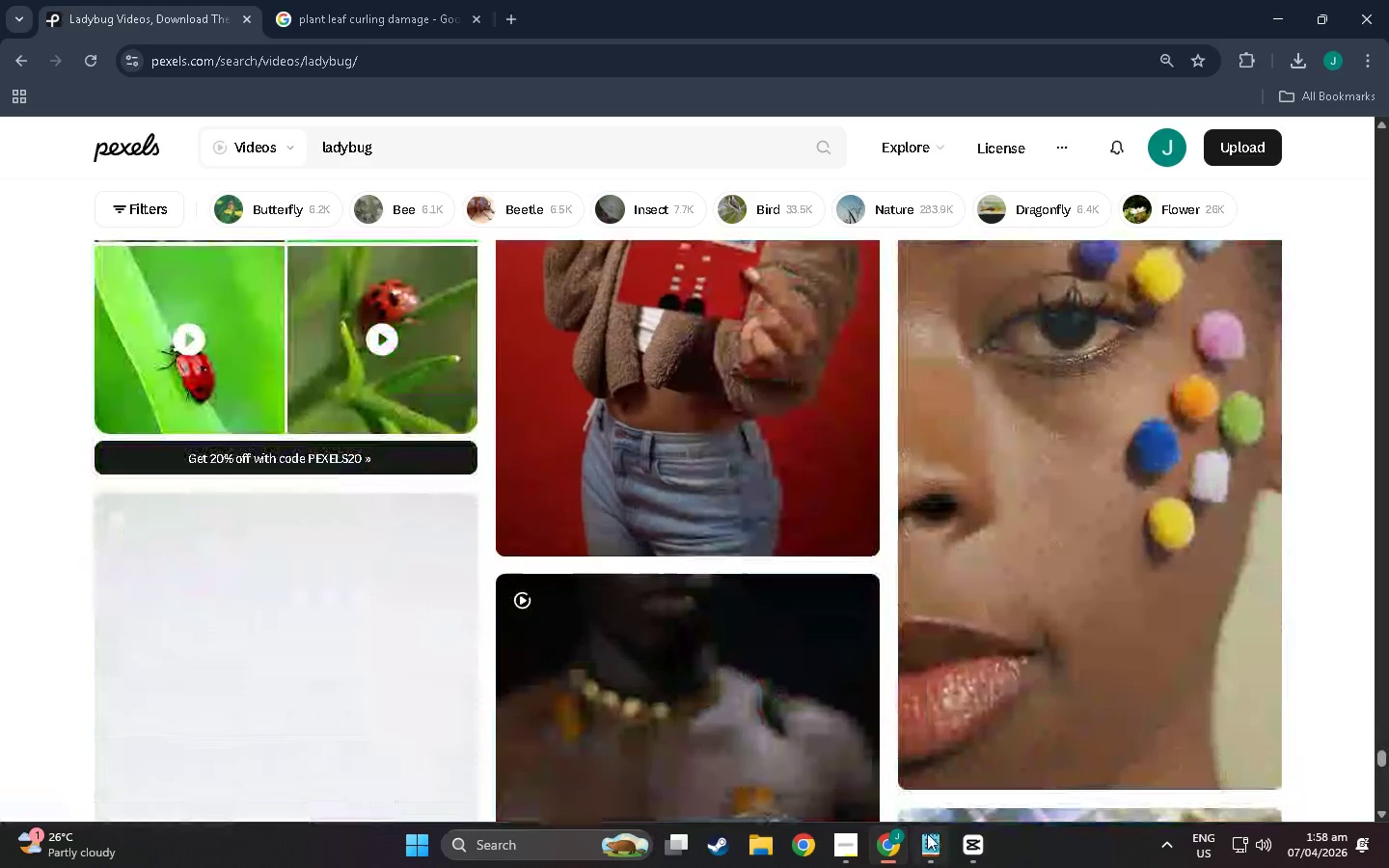 
left_click([927, 833])
 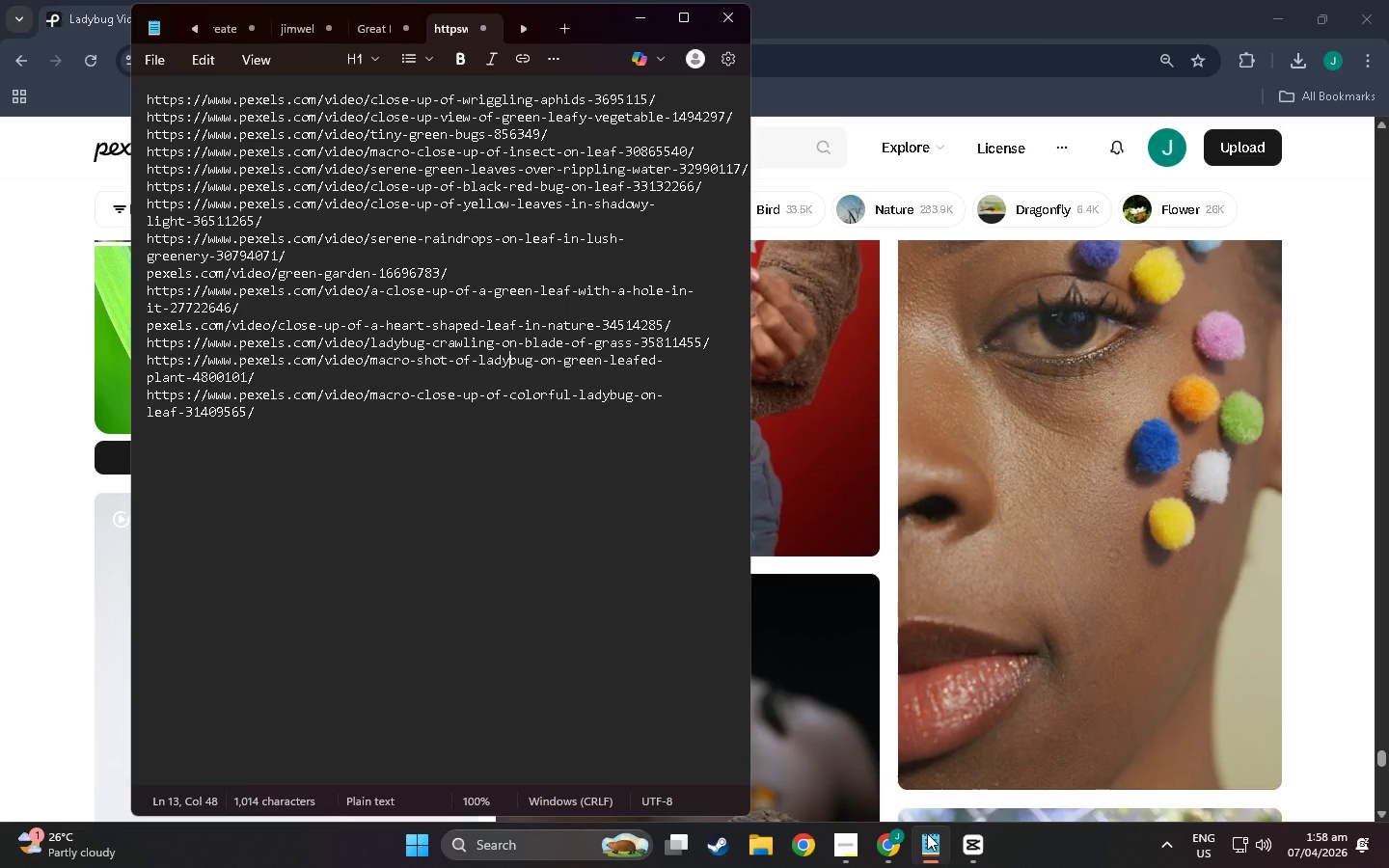 
left_click([927, 833])
 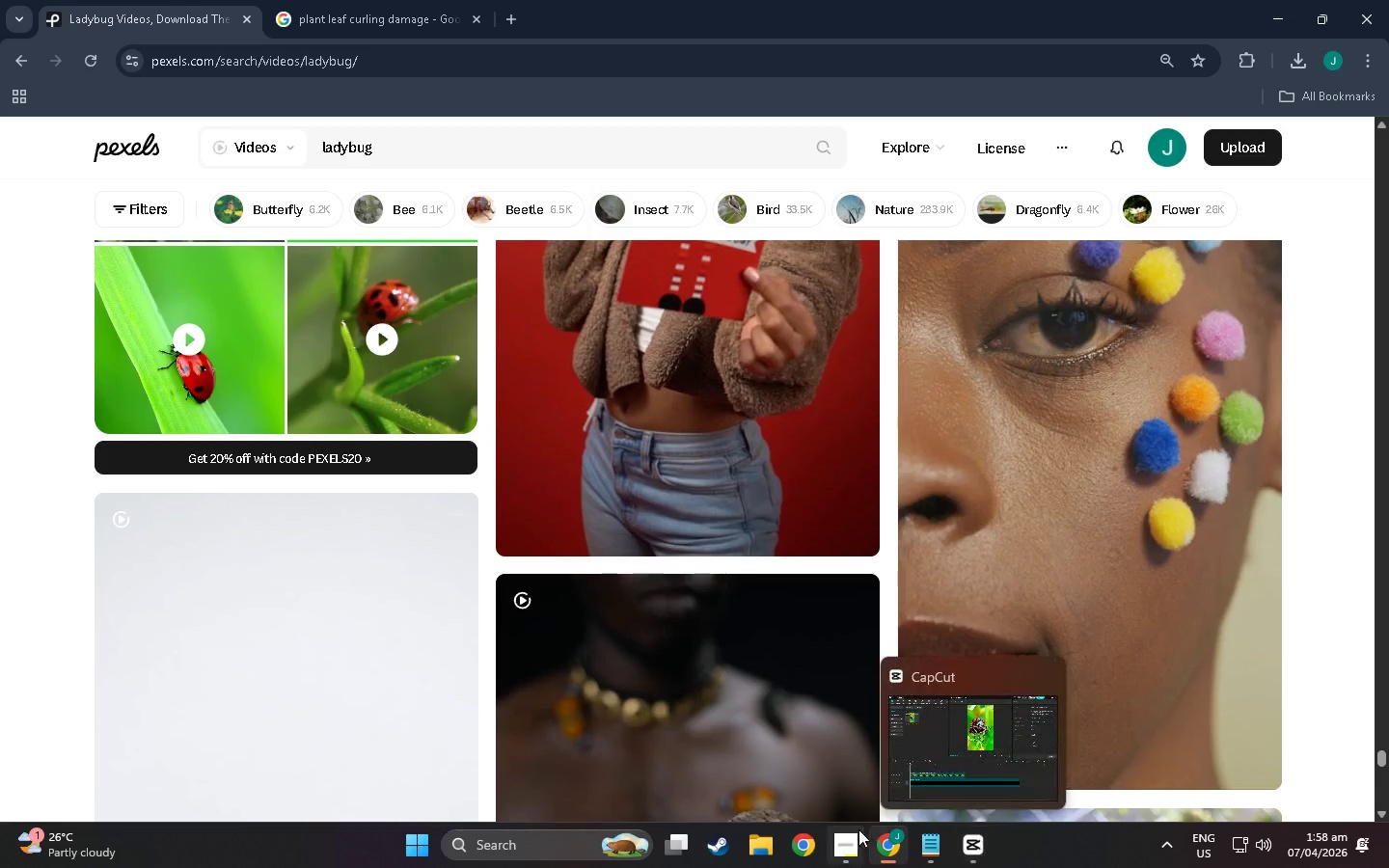 
left_click([858, 829])